 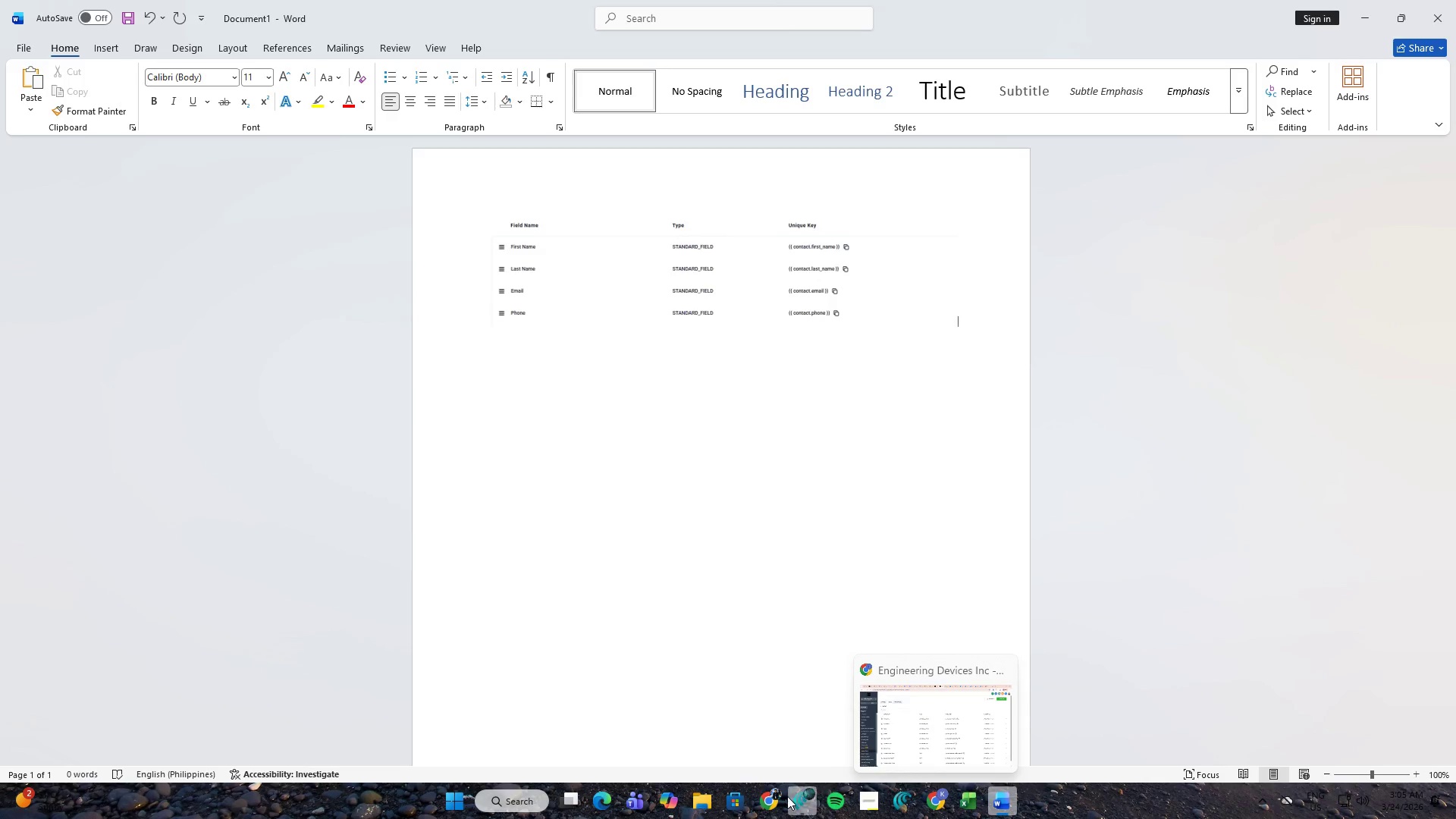 
left_click([770, 799])
 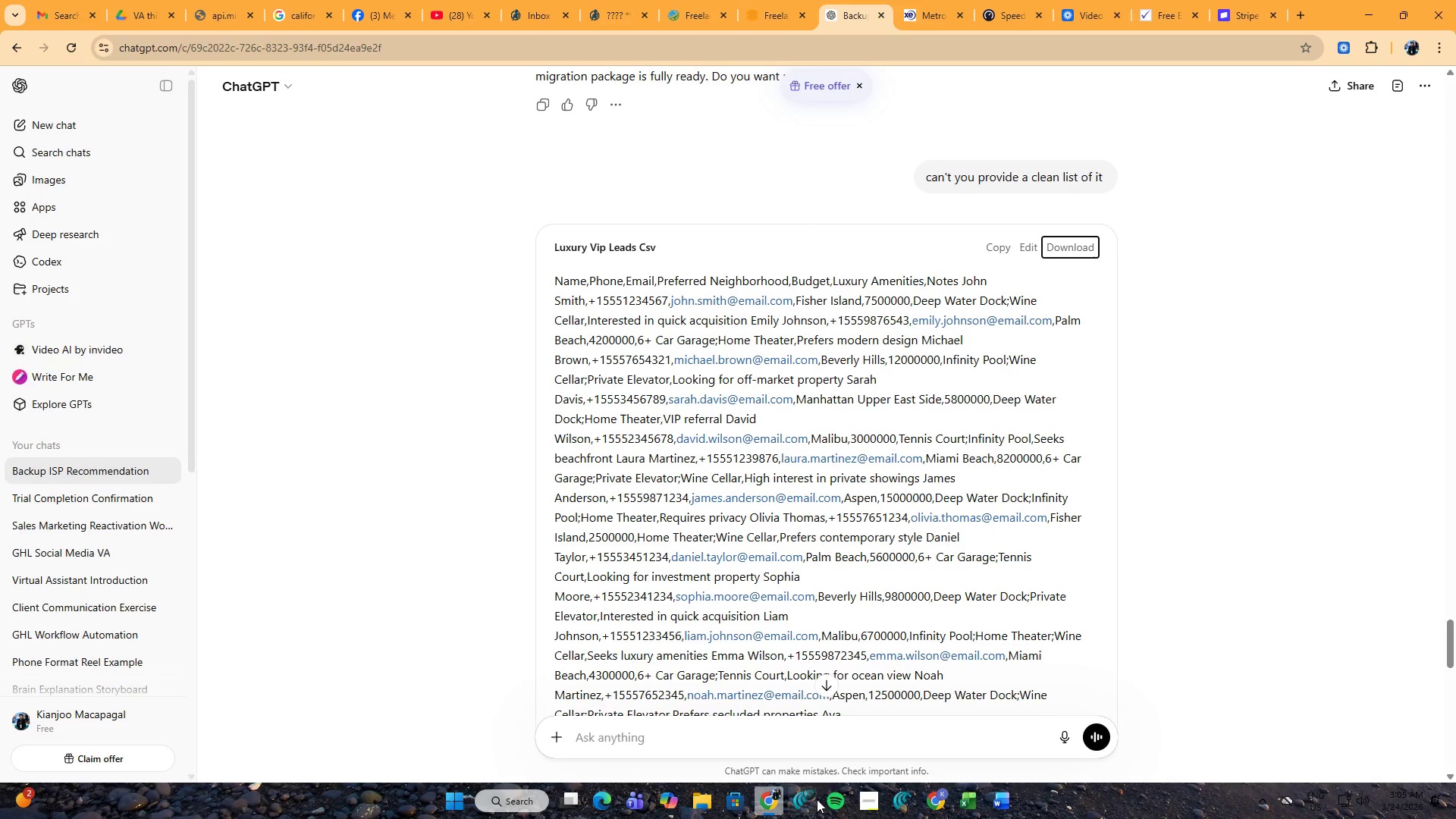 
left_click([905, 799])
 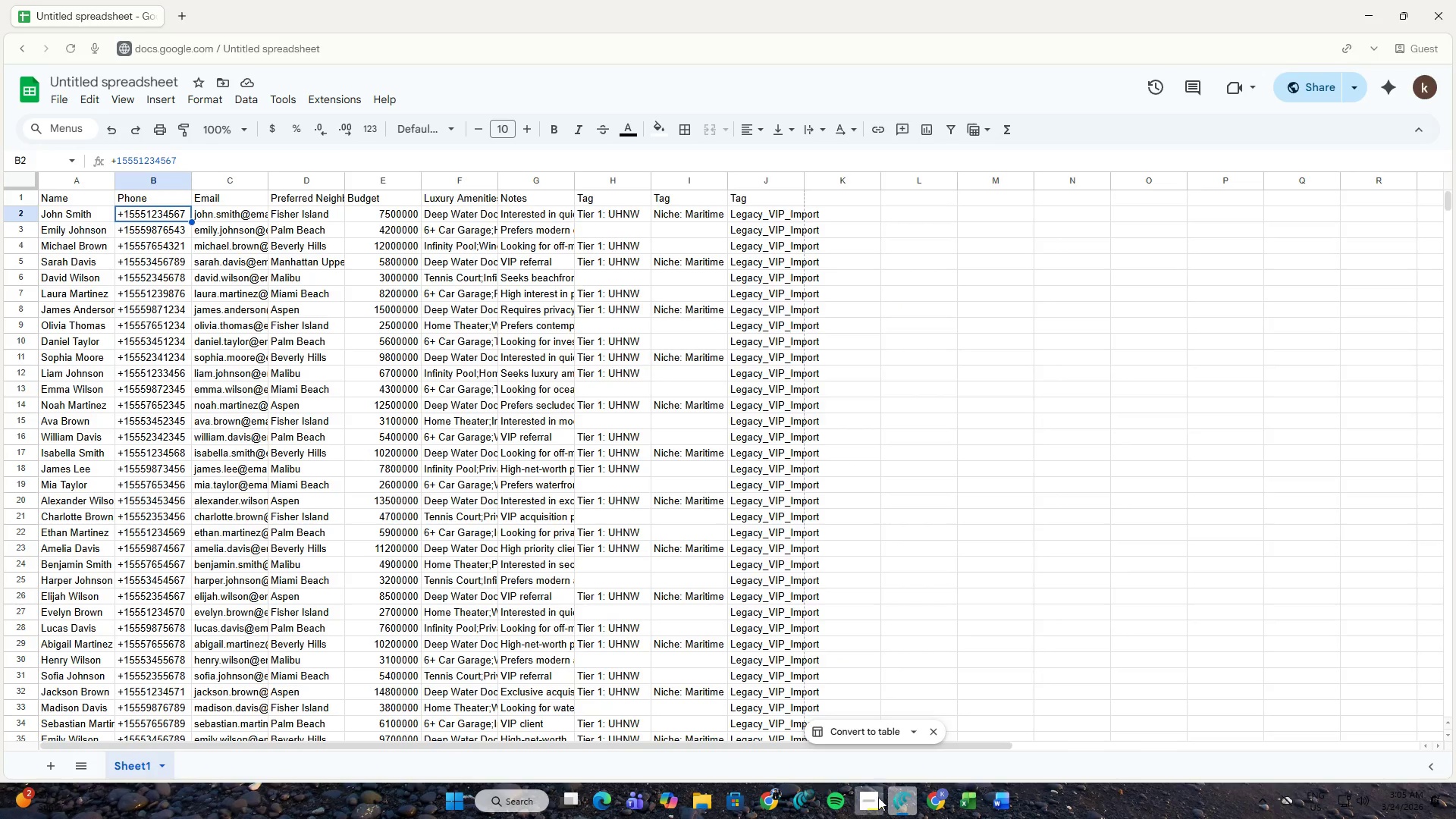 
key(Alt+AltLeft)
 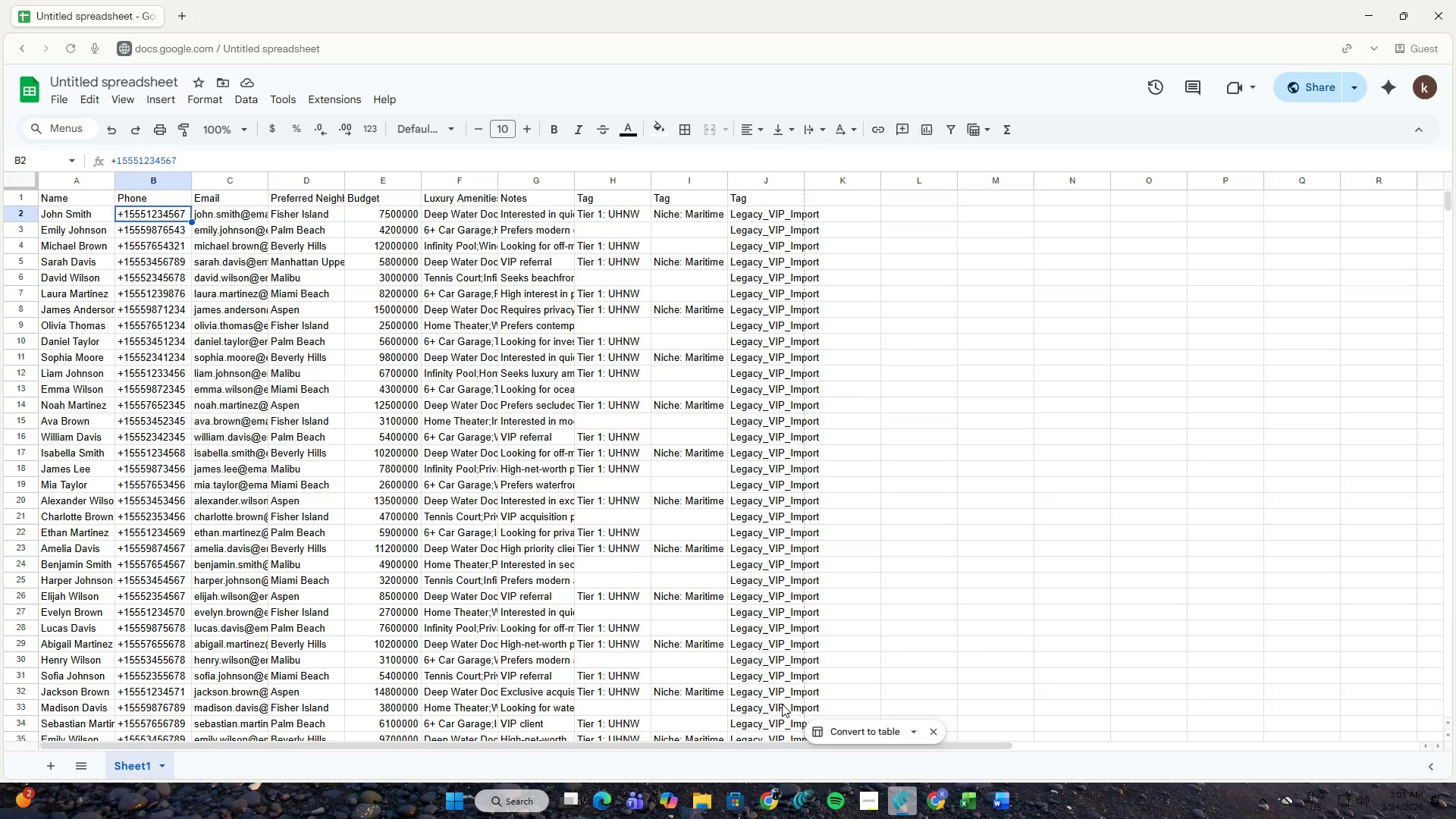 
key(Alt+Tab)
 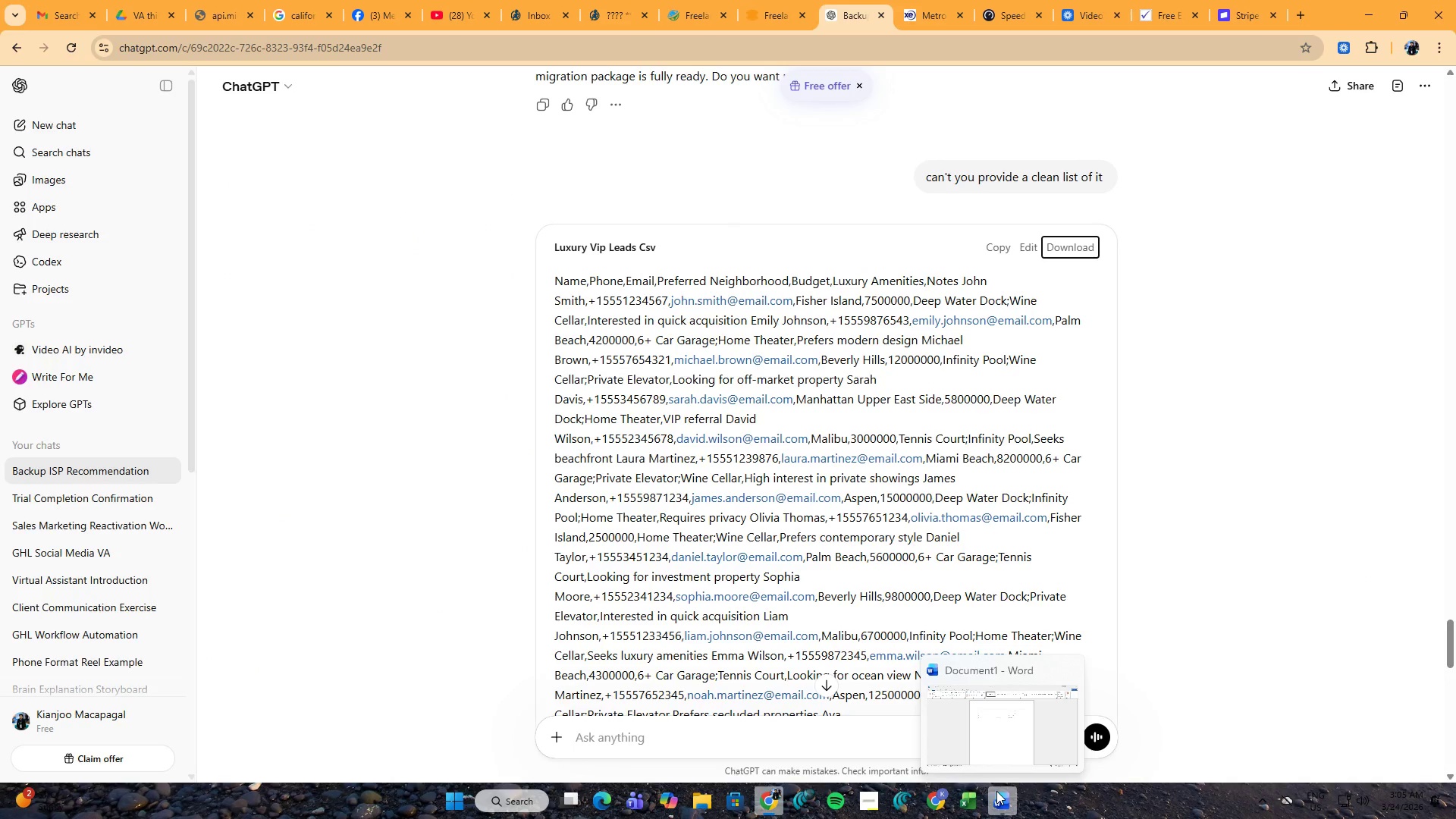 
wait(7.28)
 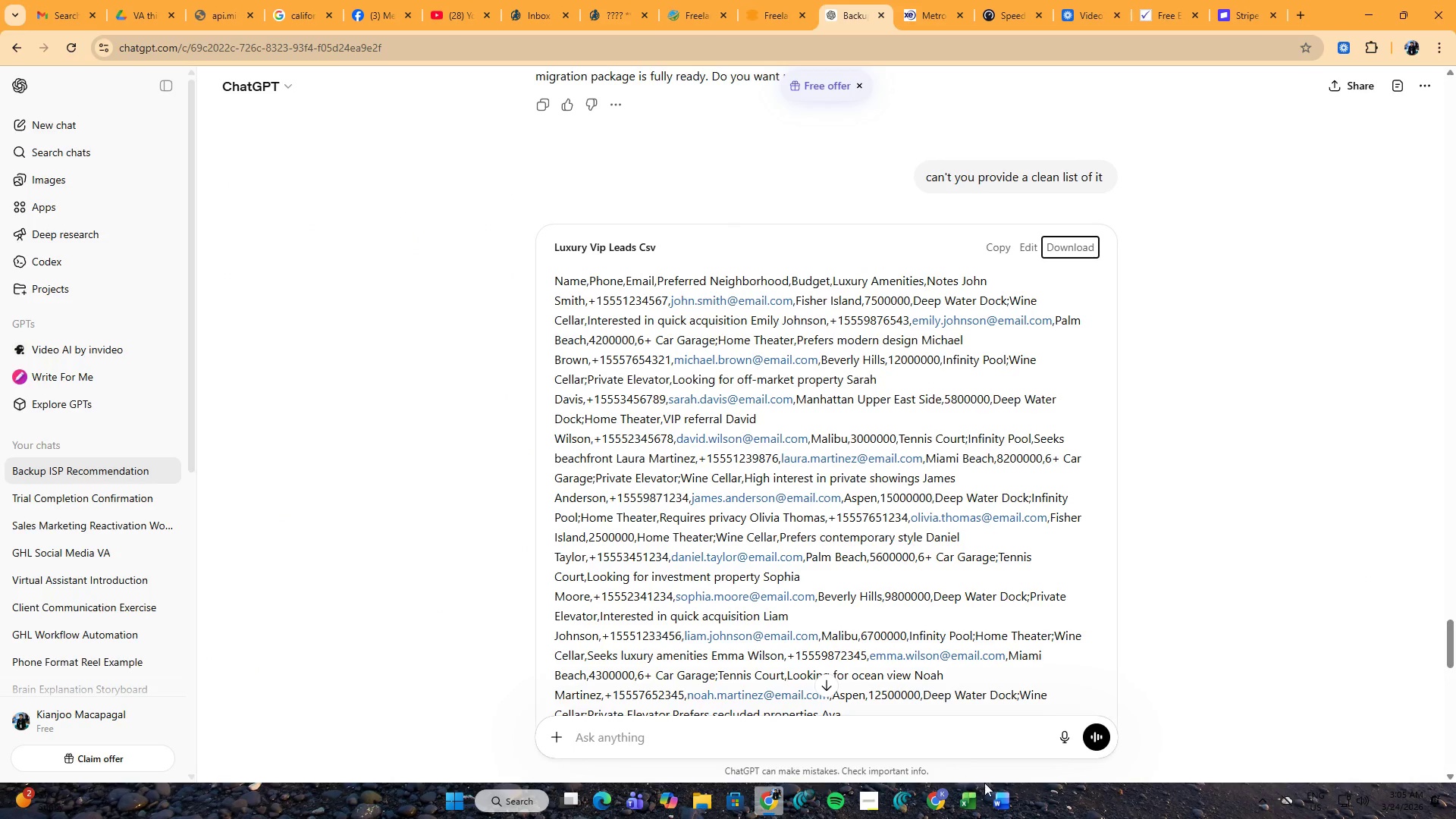 
left_click([996, 791])
 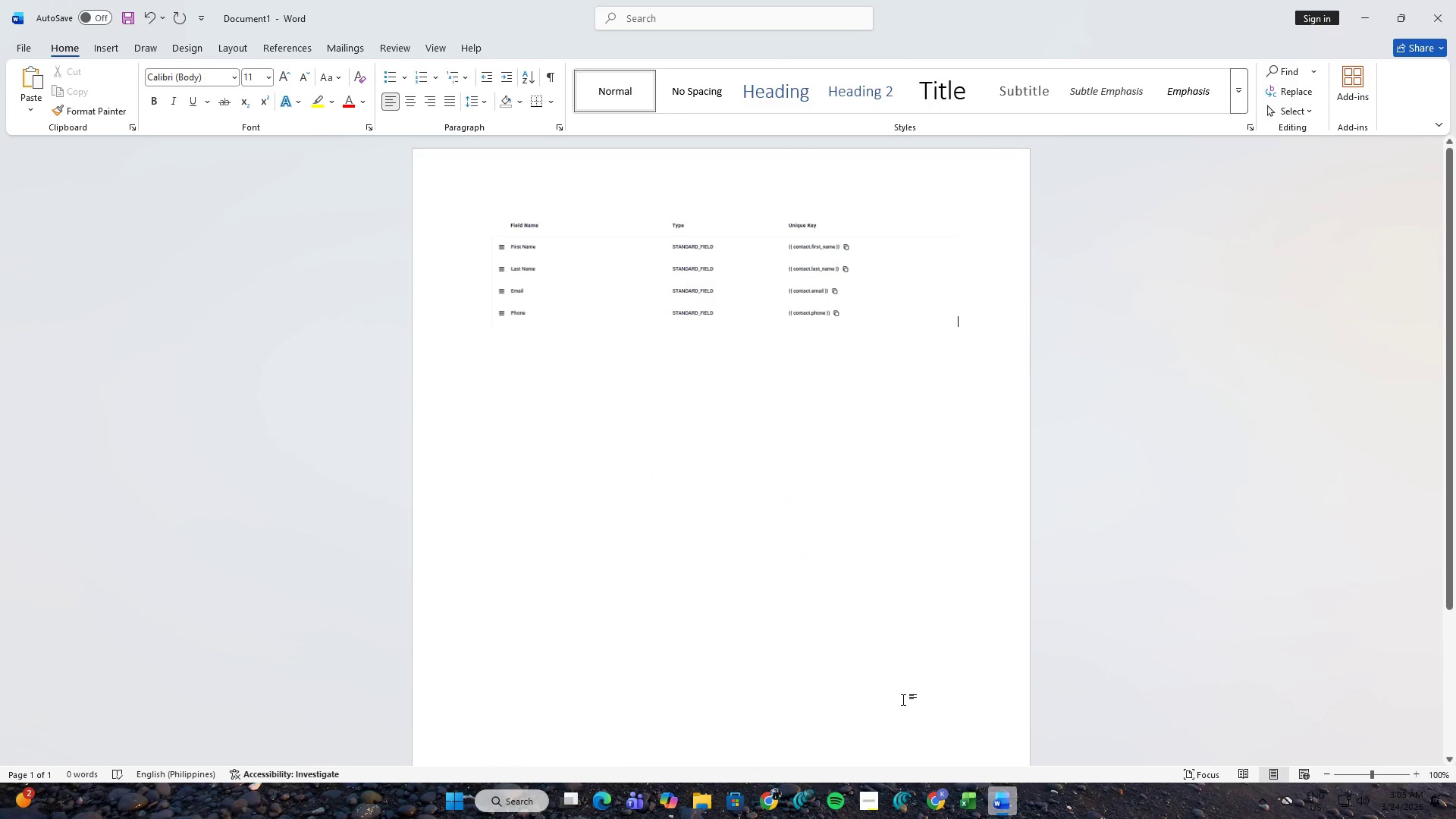 
wait(7.66)
 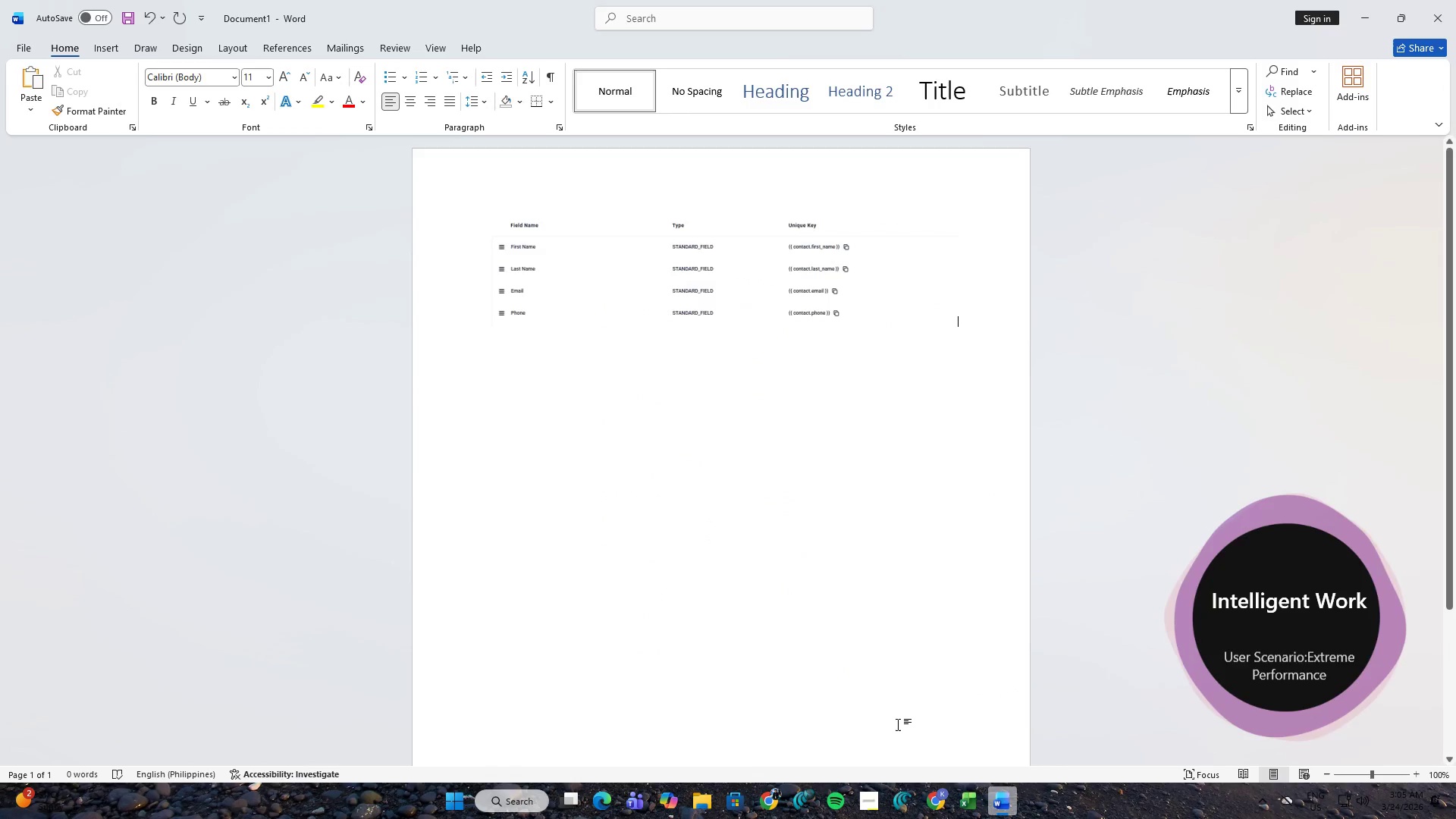 
left_click([927, 787])
 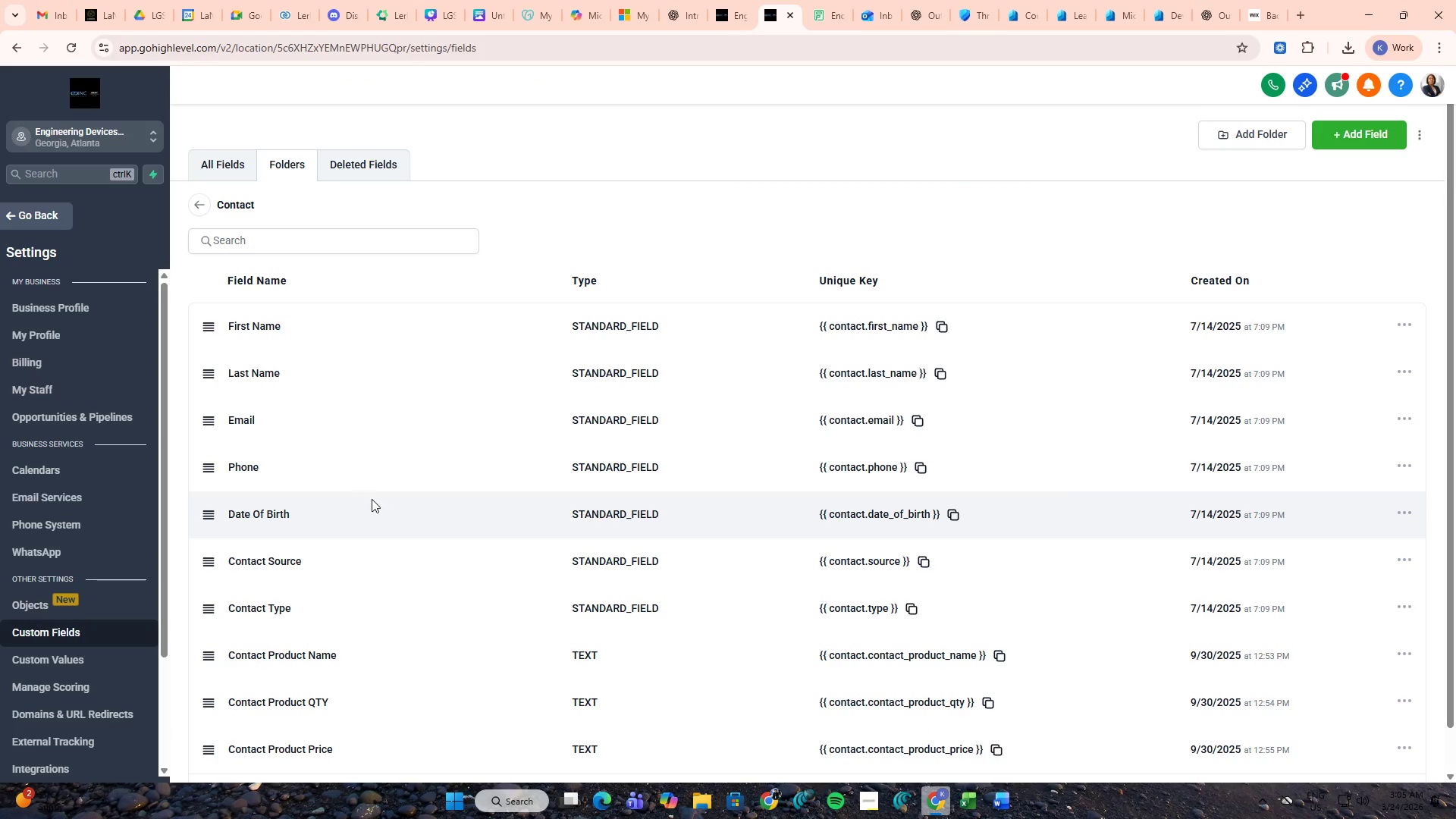 
scroll: coordinate [393, 505], scroll_direction: down, amount: 3.0
 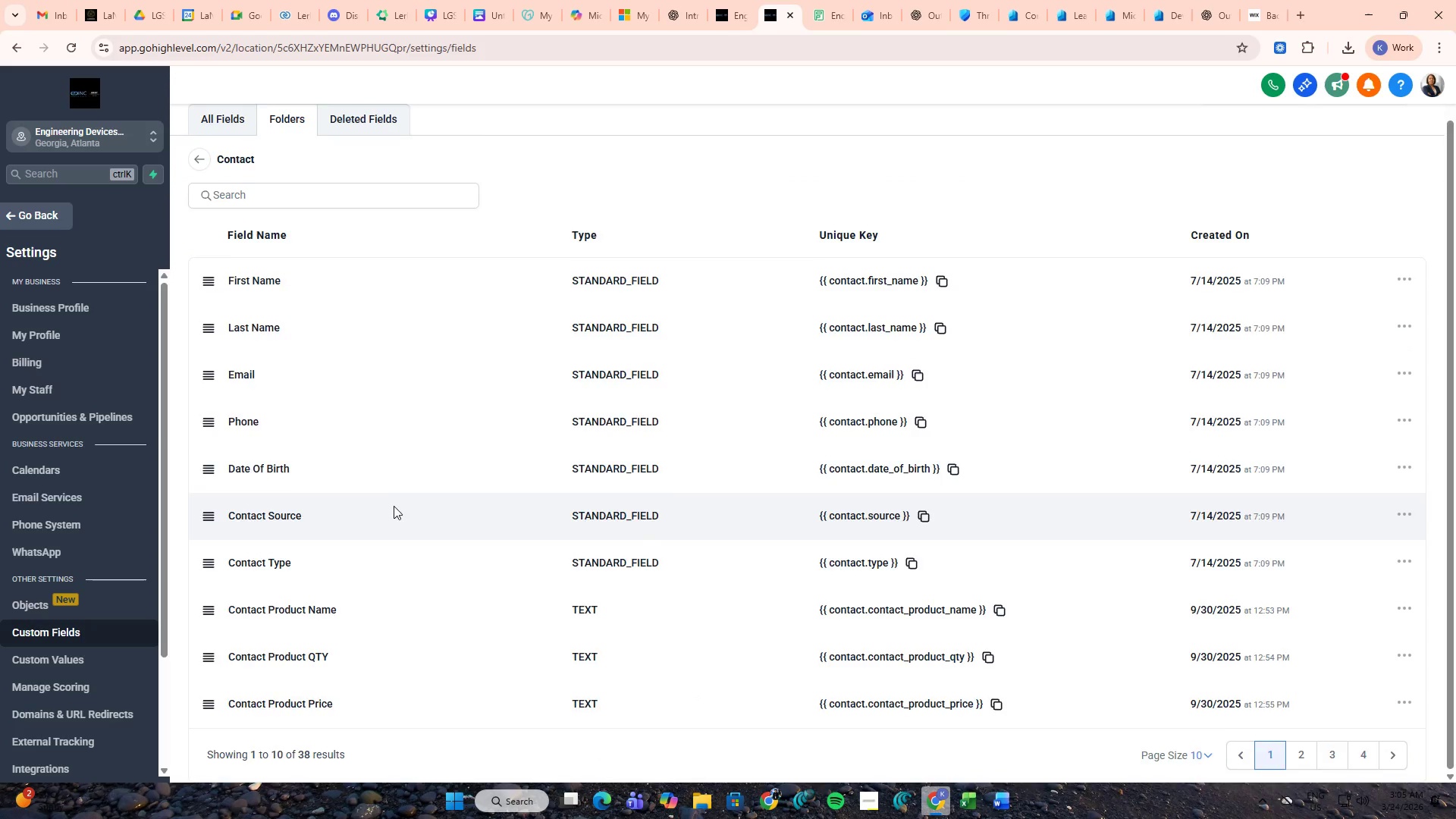 
scroll: coordinate [392, 502], scroll_direction: up, amount: 3.0
 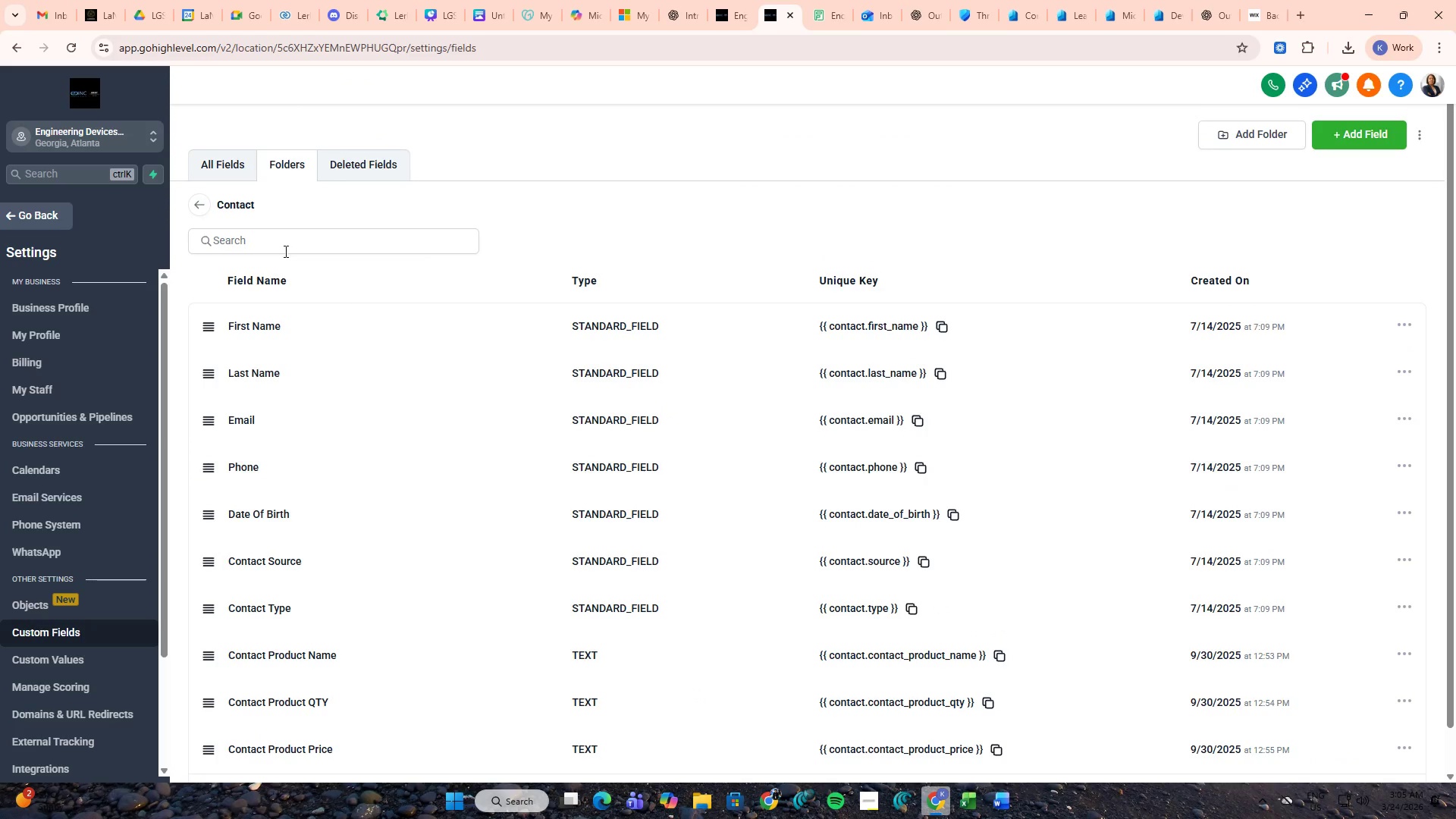 
left_click([287, 248])
 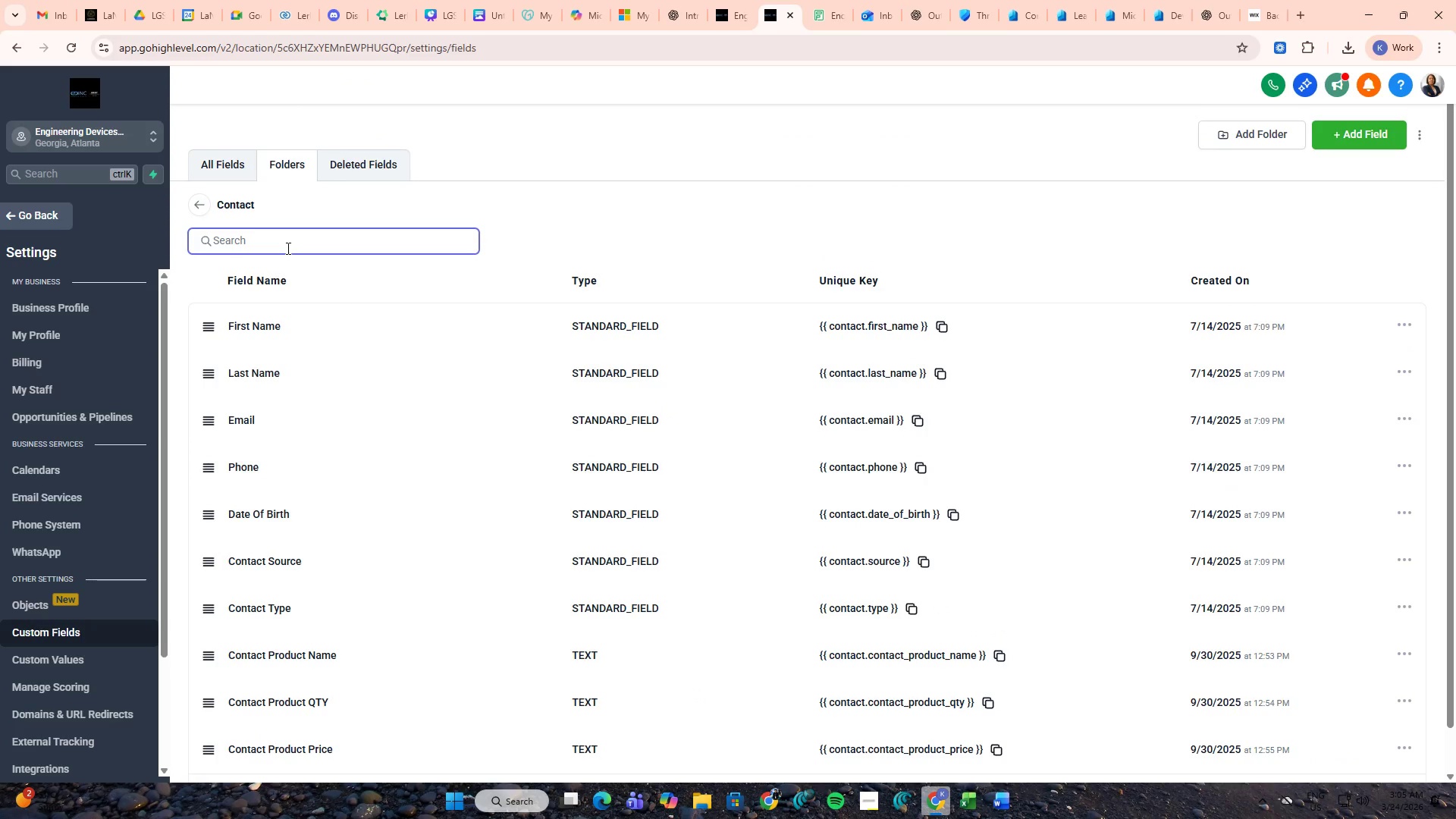 
type(name)
 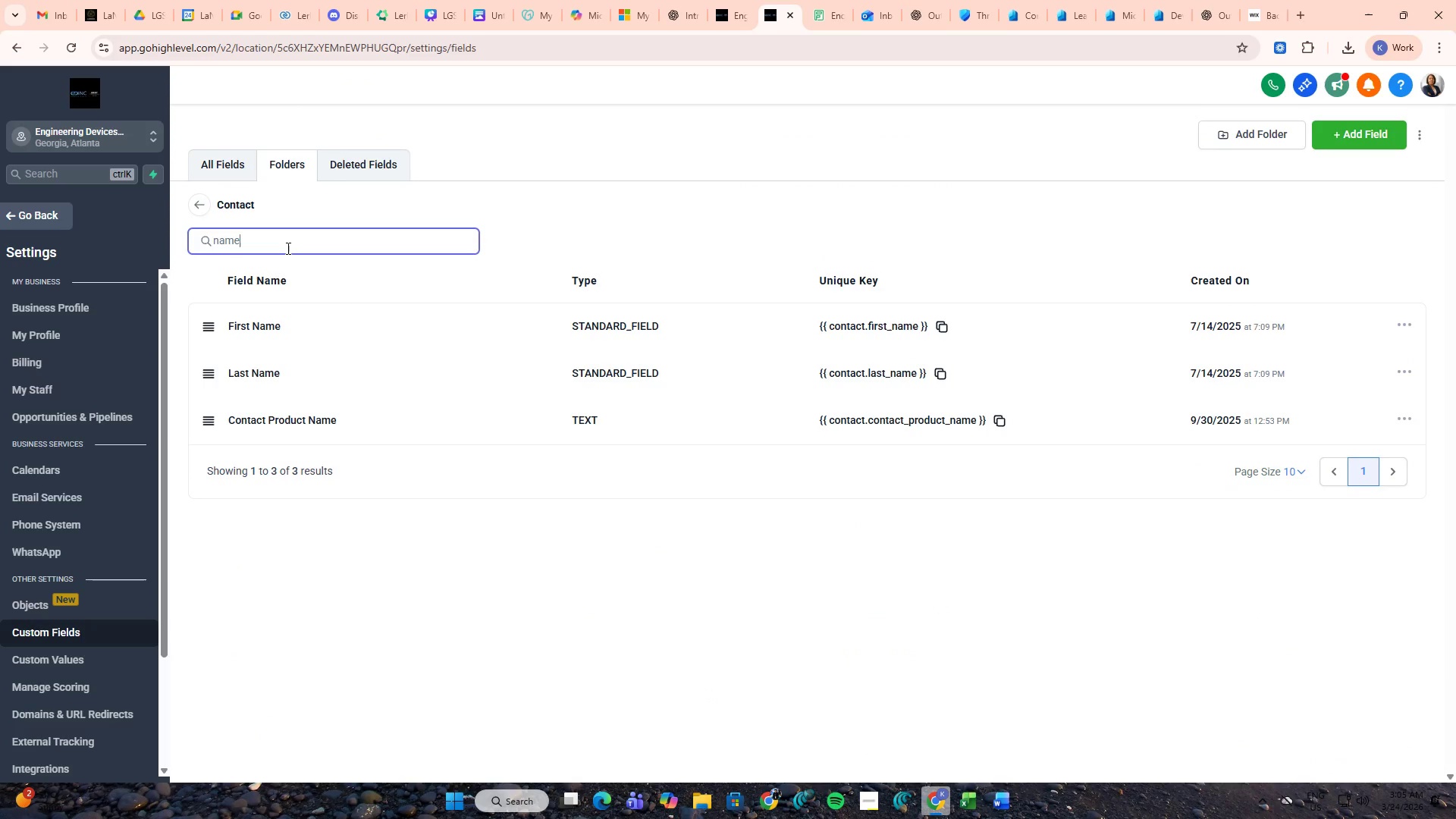 
left_click_drag(start_coordinate=[287, 248], to_coordinate=[194, 249])
 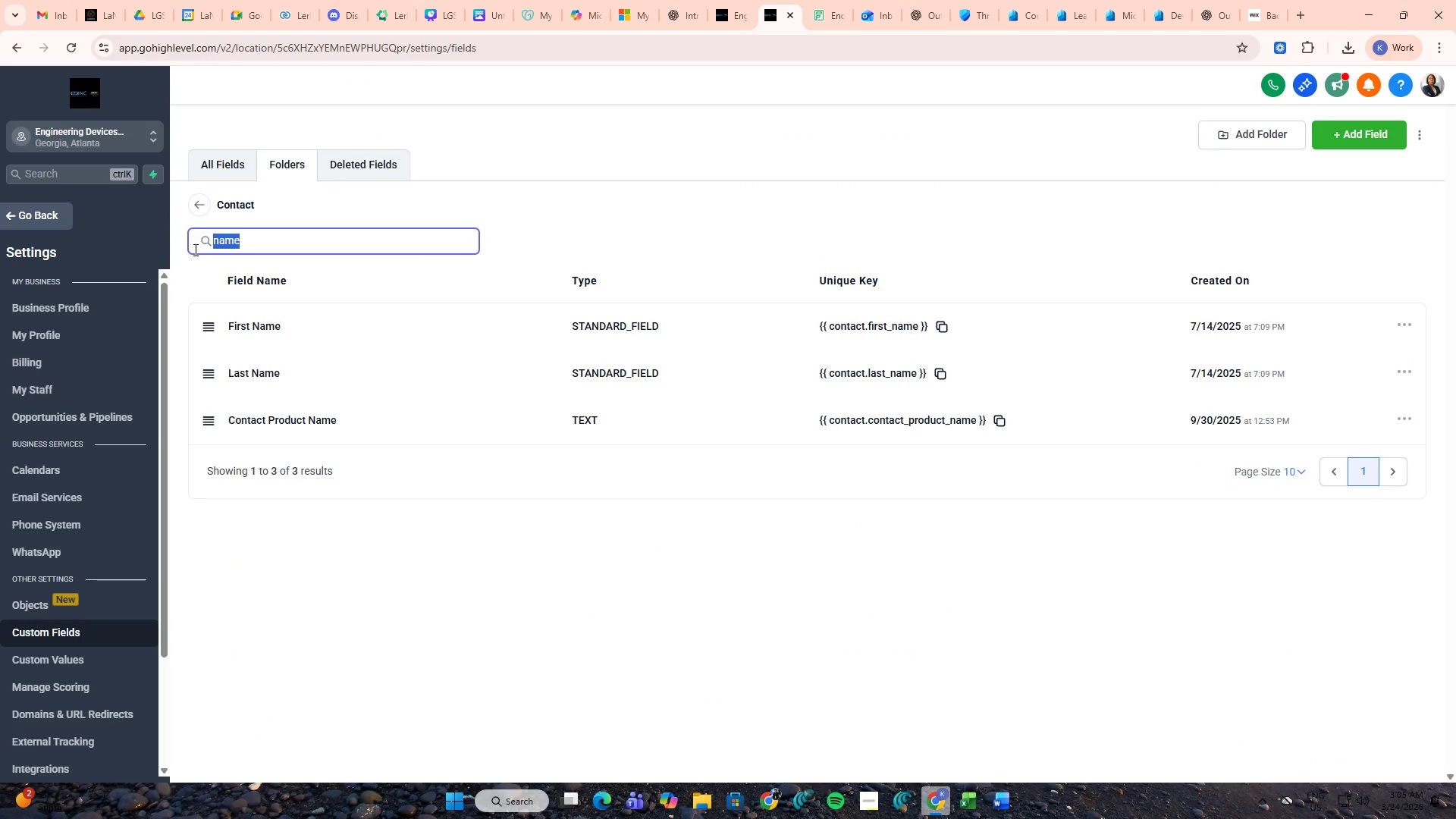 
key(Backspace)
 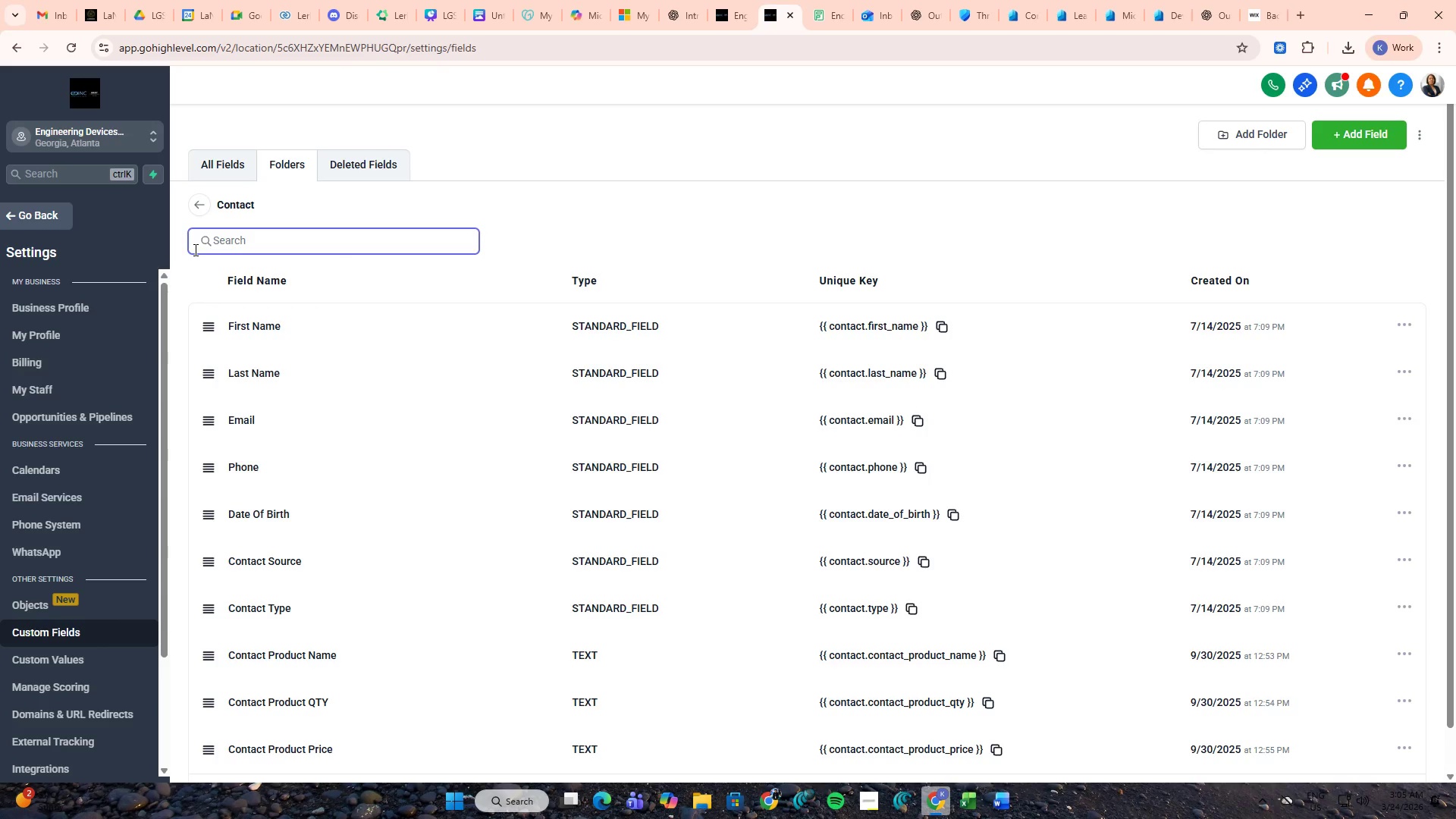 
wait(5.03)
 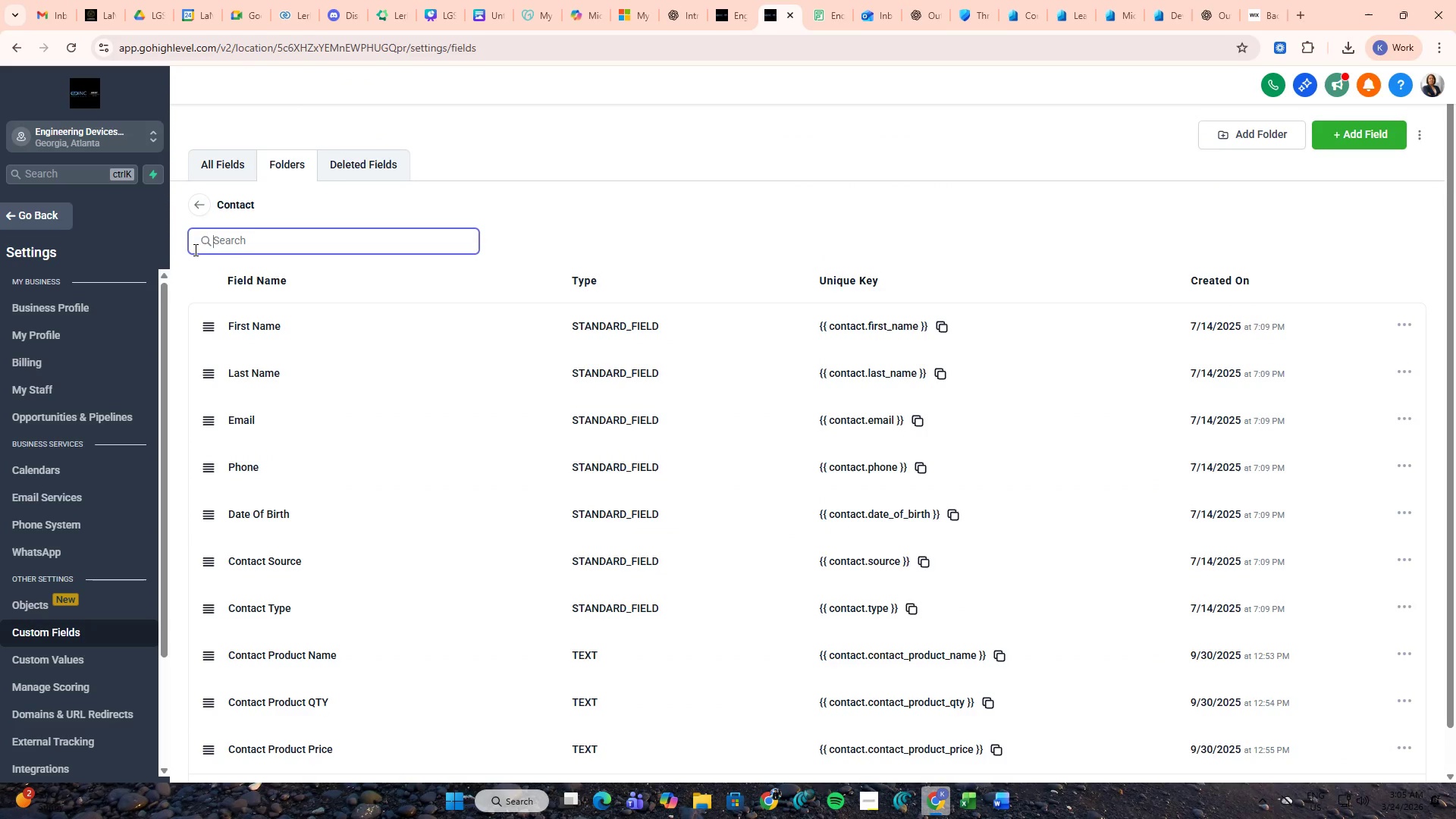 
key(Control+ControlLeft)
 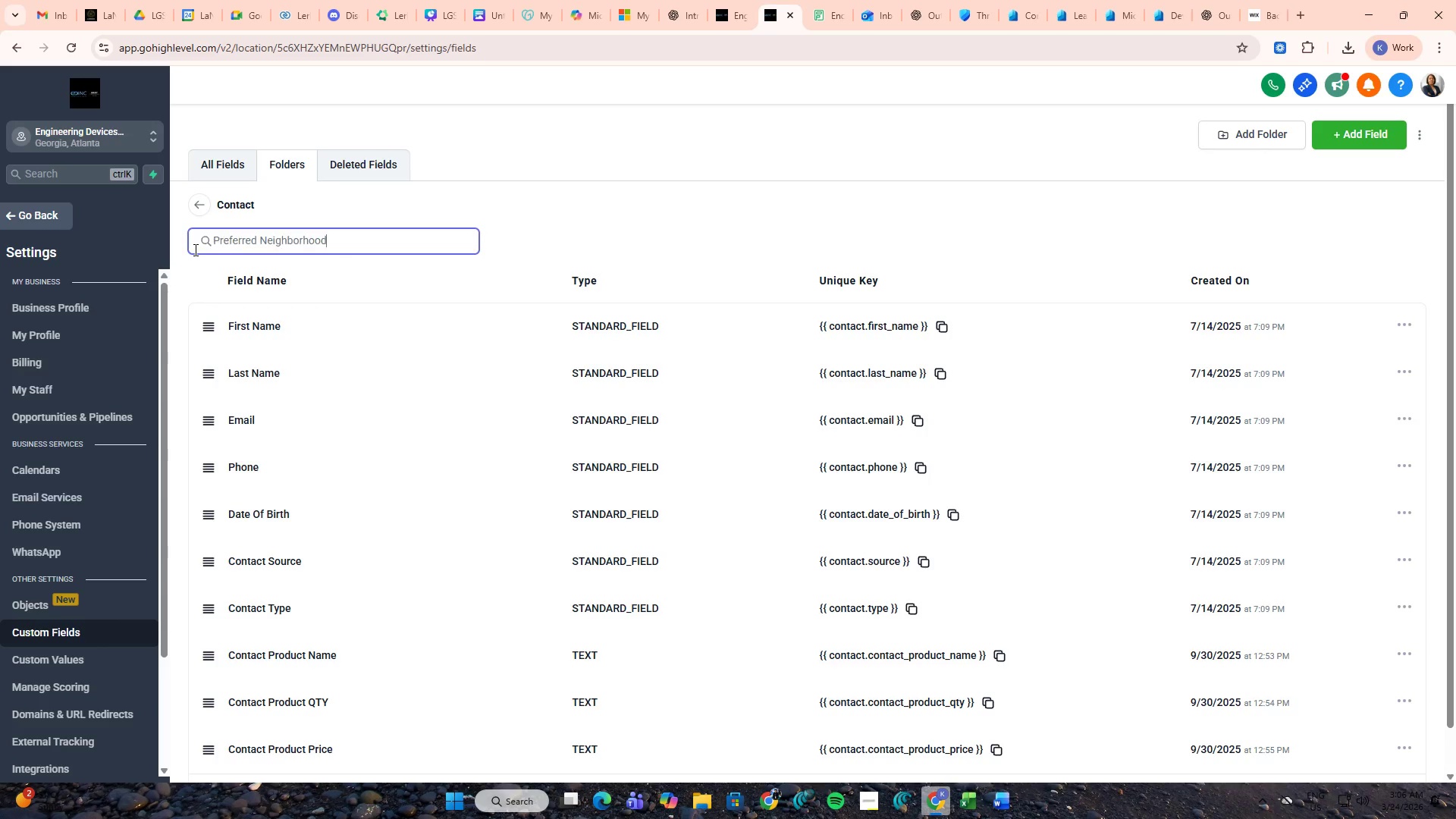 
key(Control+V)
 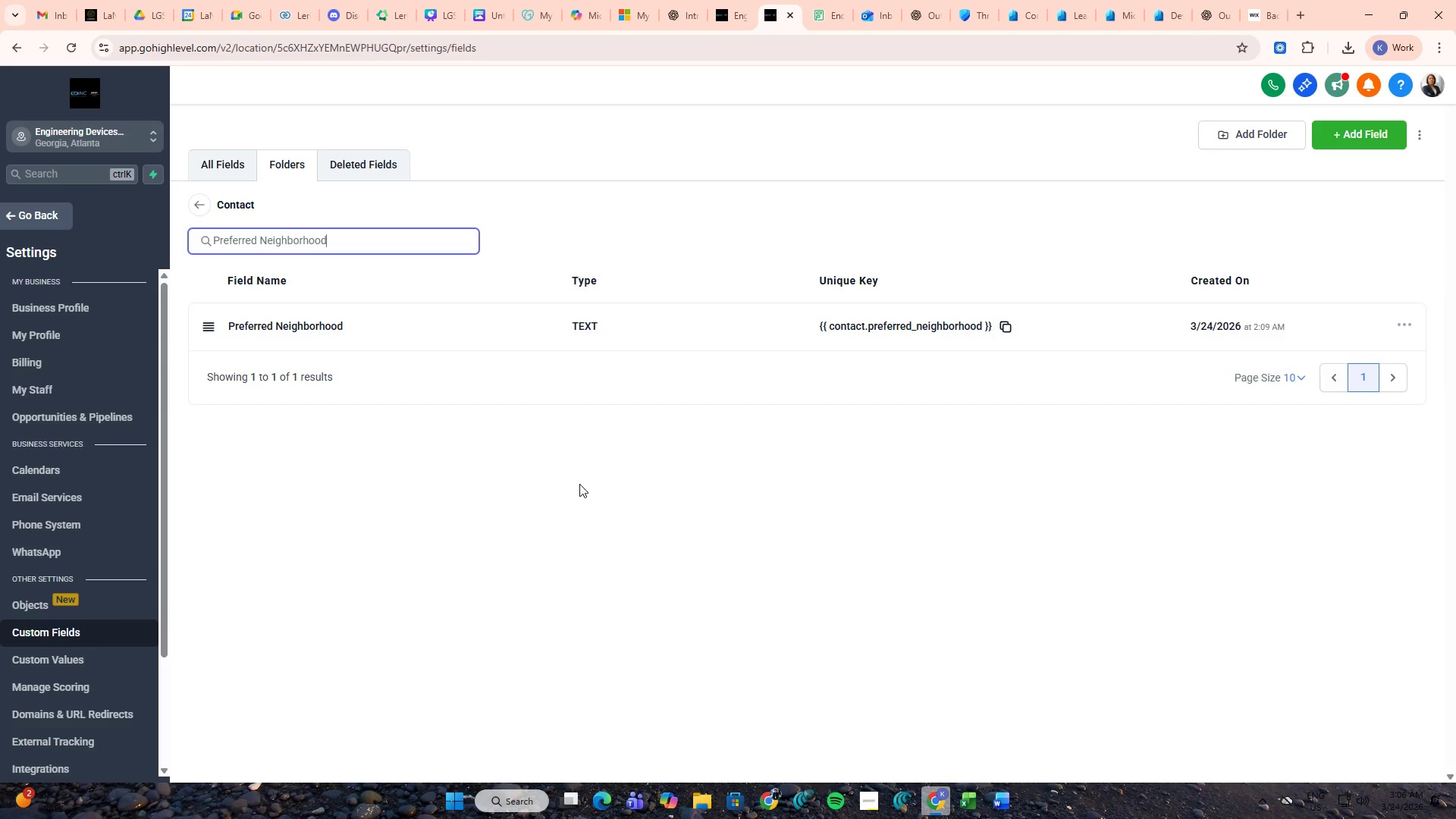 
key(PrintScreen)
 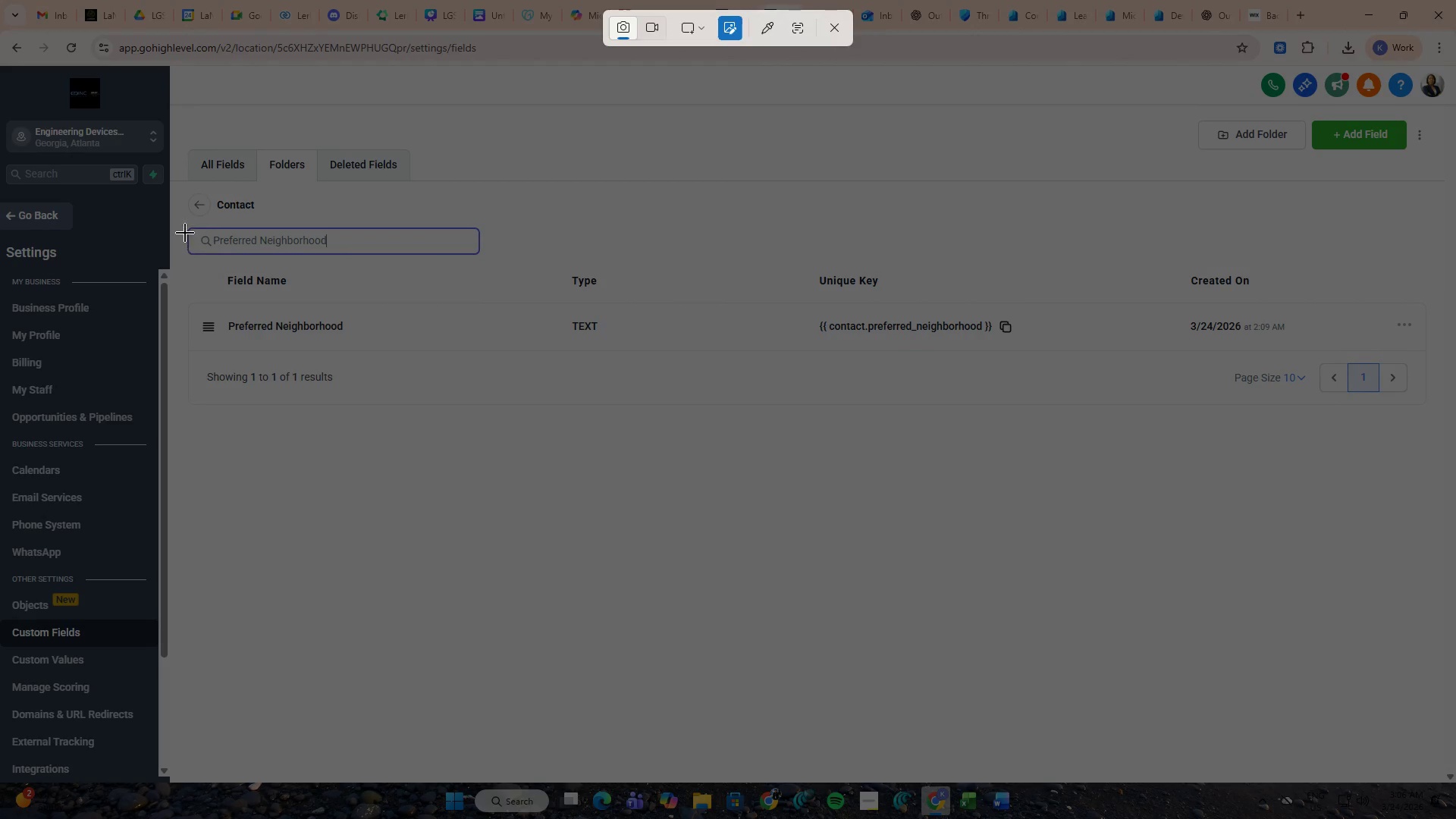 
left_click_drag(start_coordinate=[182, 226], to_coordinate=[1184, 354])
 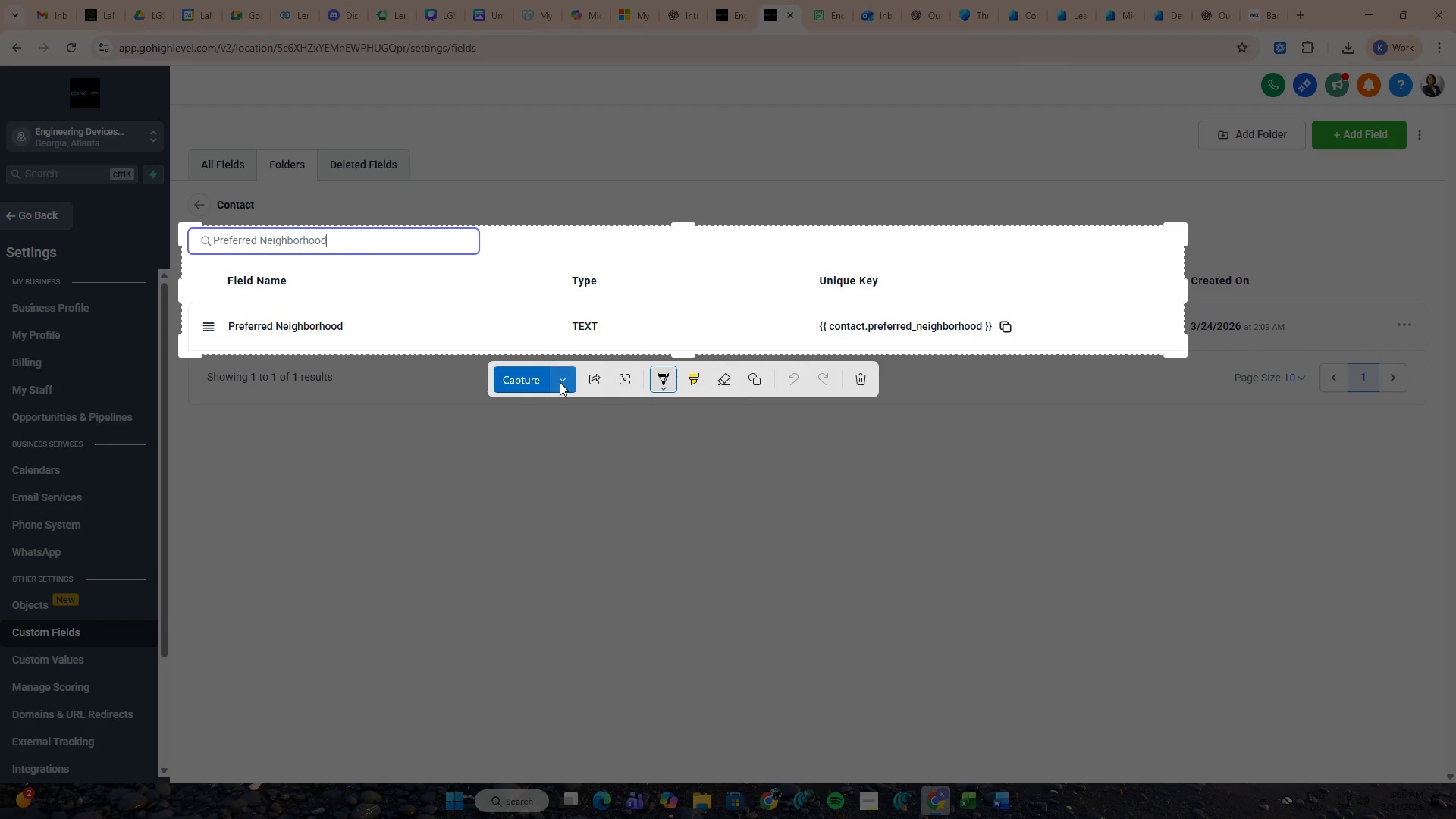 
left_click([562, 382])
 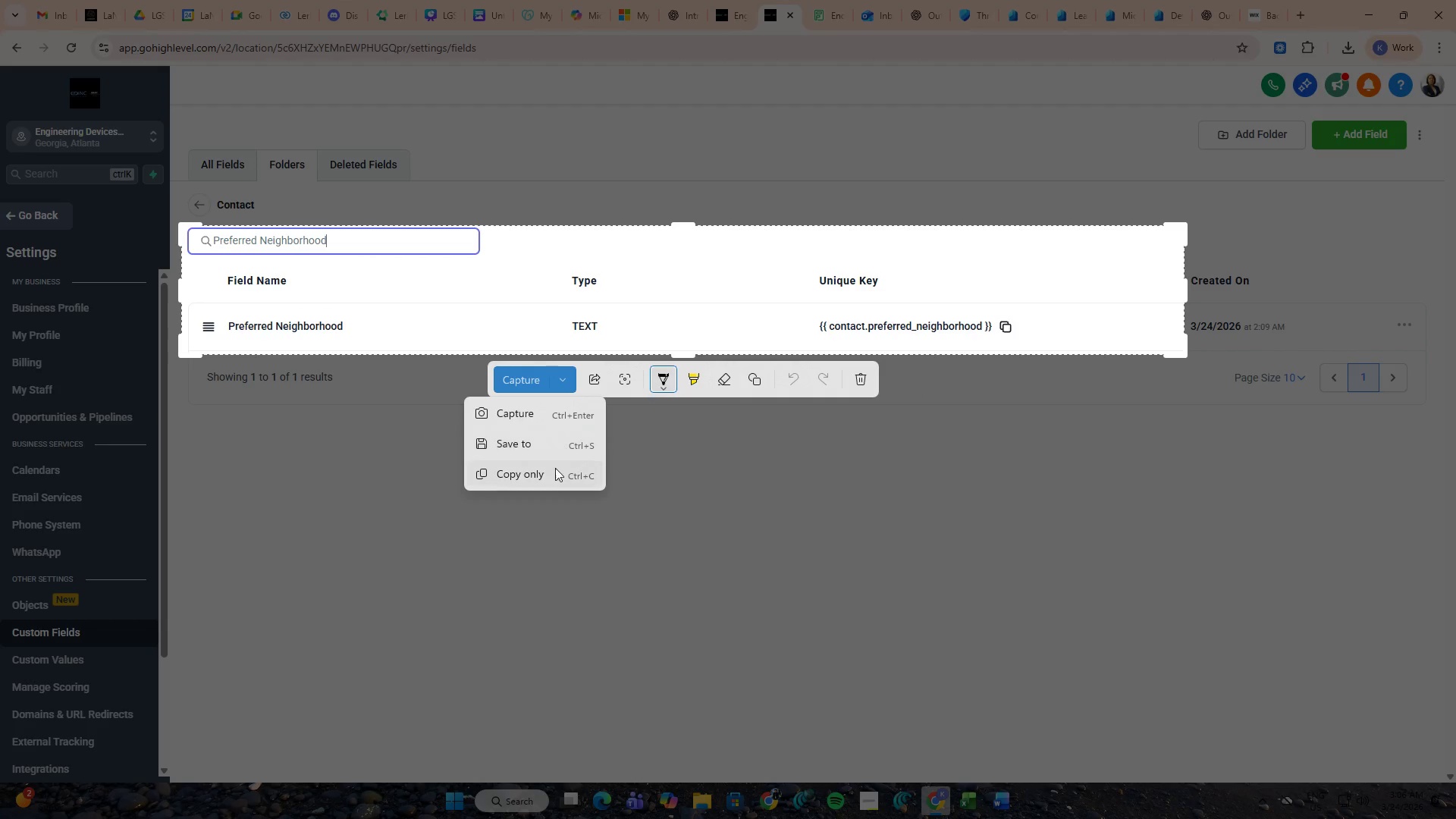 
left_click([549, 480])
 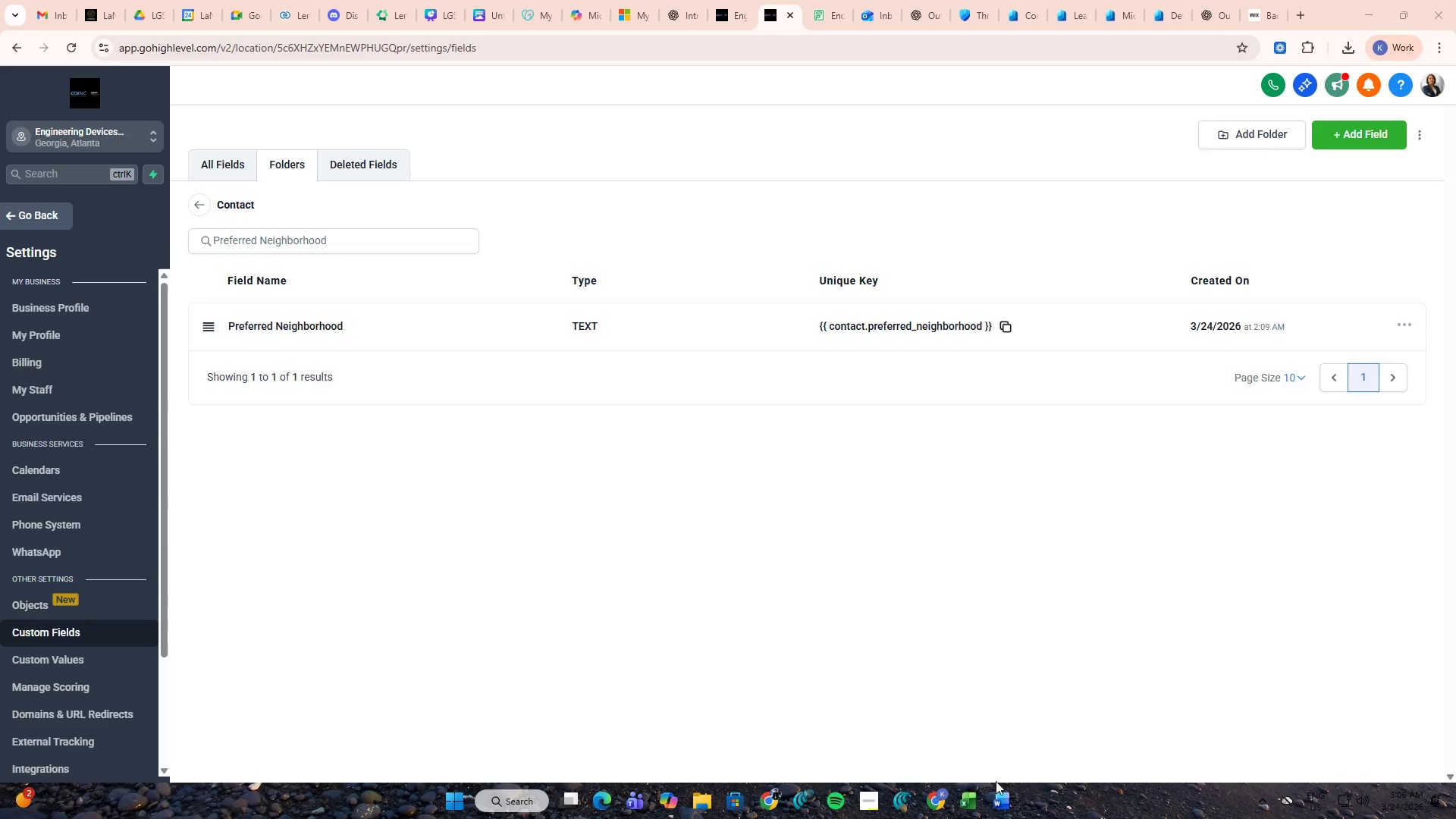 
left_click([1004, 795])
 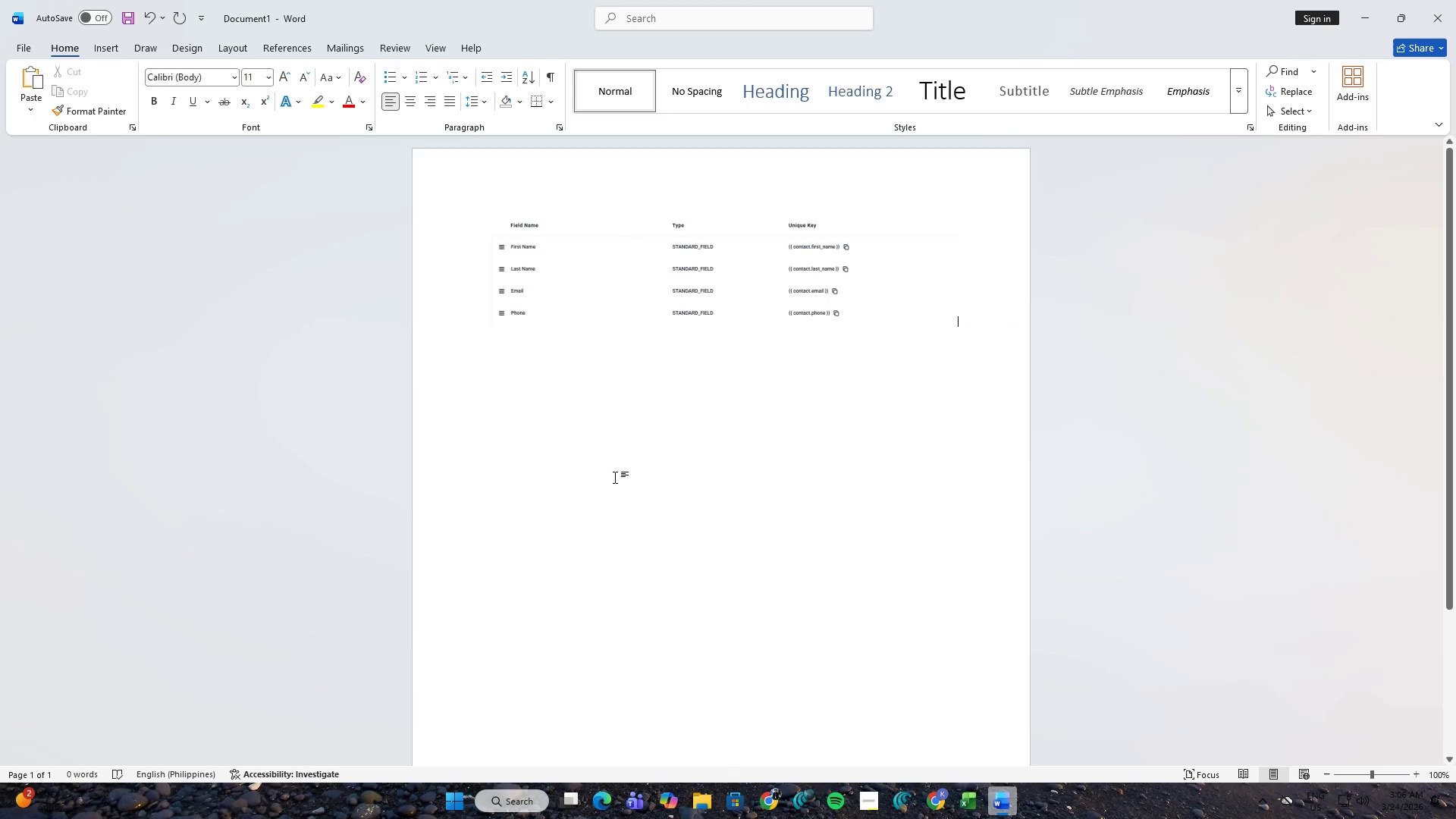 
left_click([622, 435])
 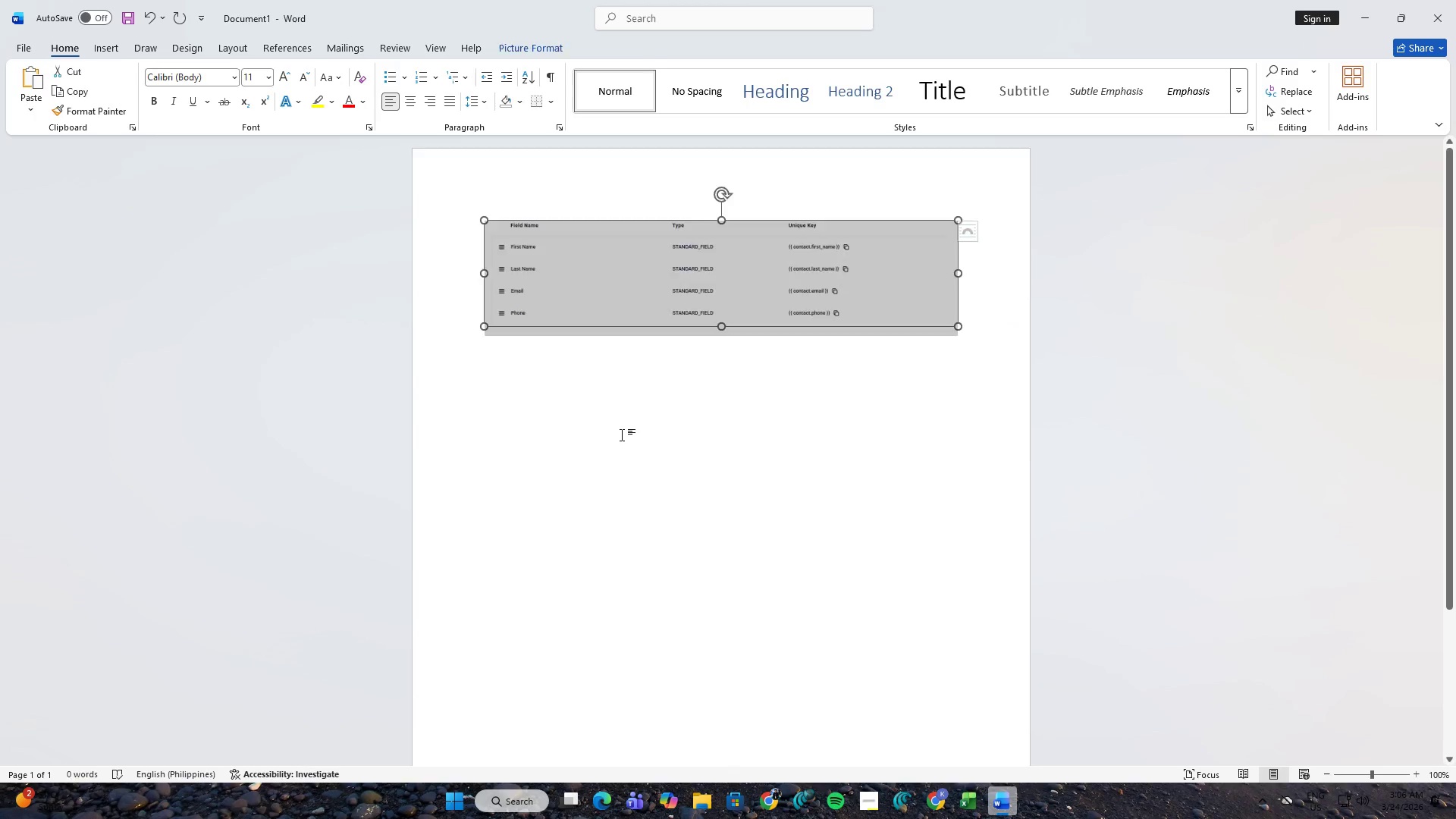 
key(Control+ControlLeft)
 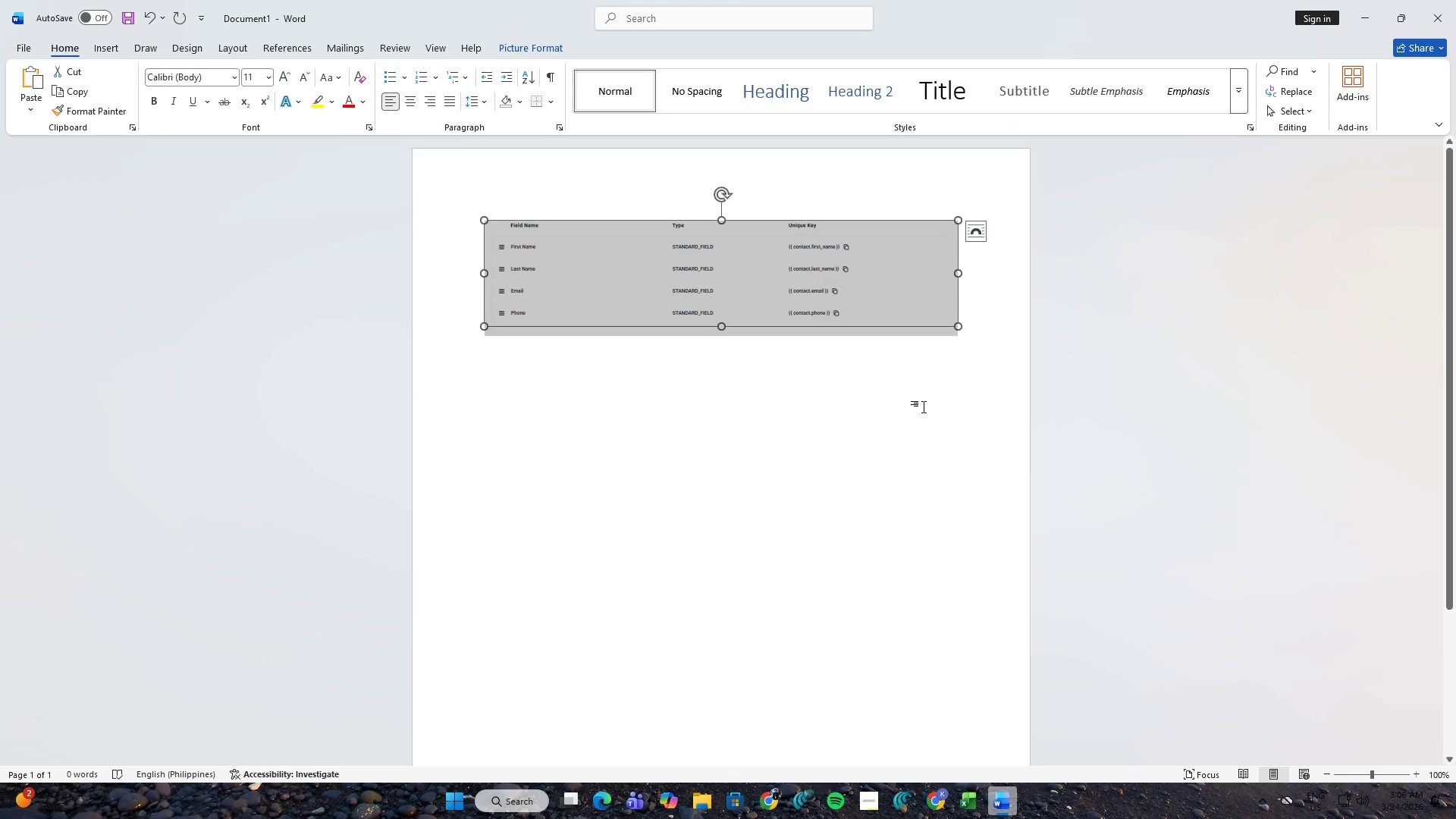 
double_click([990, 334])
 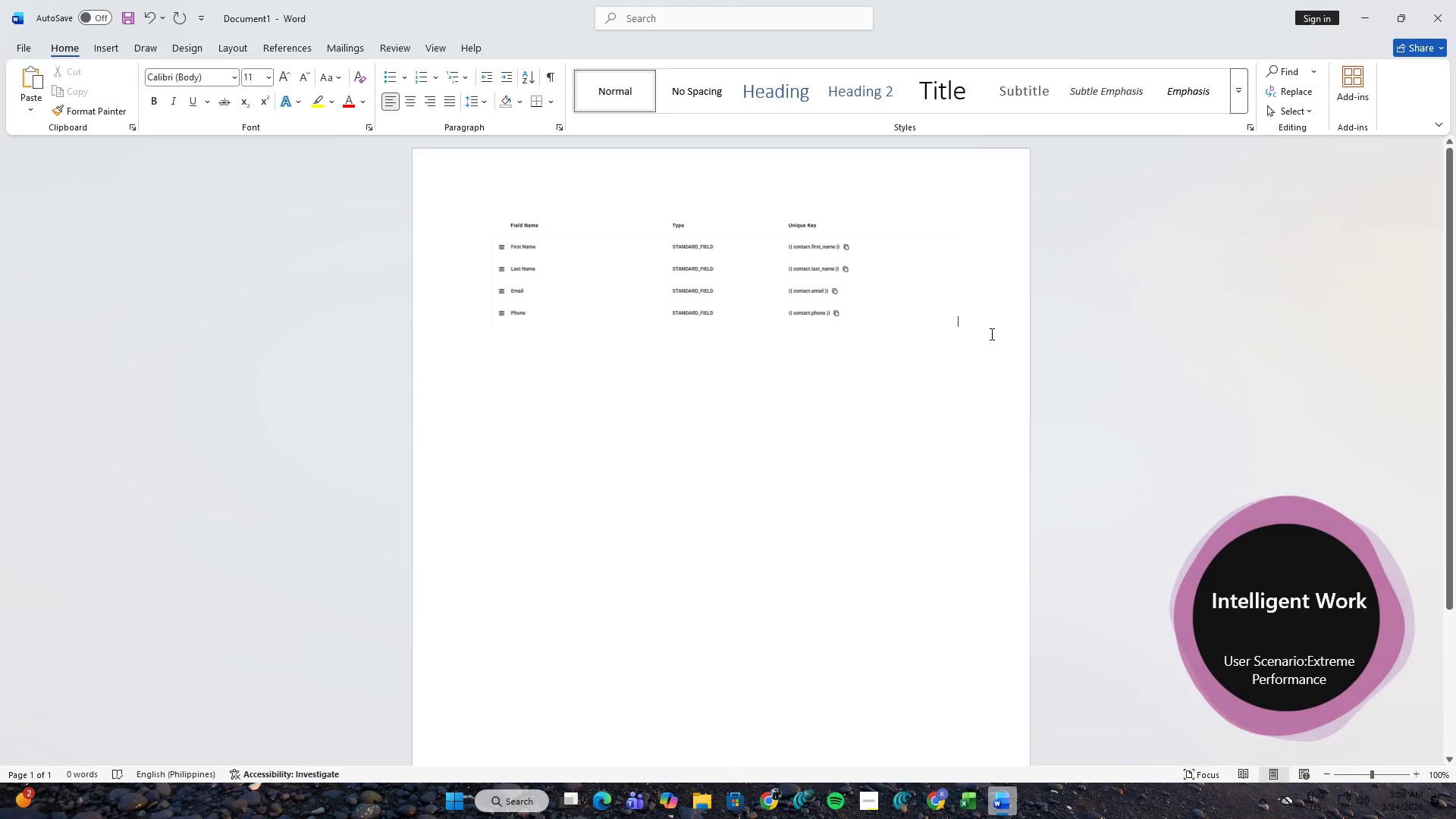 
key(NumpadEnter)
 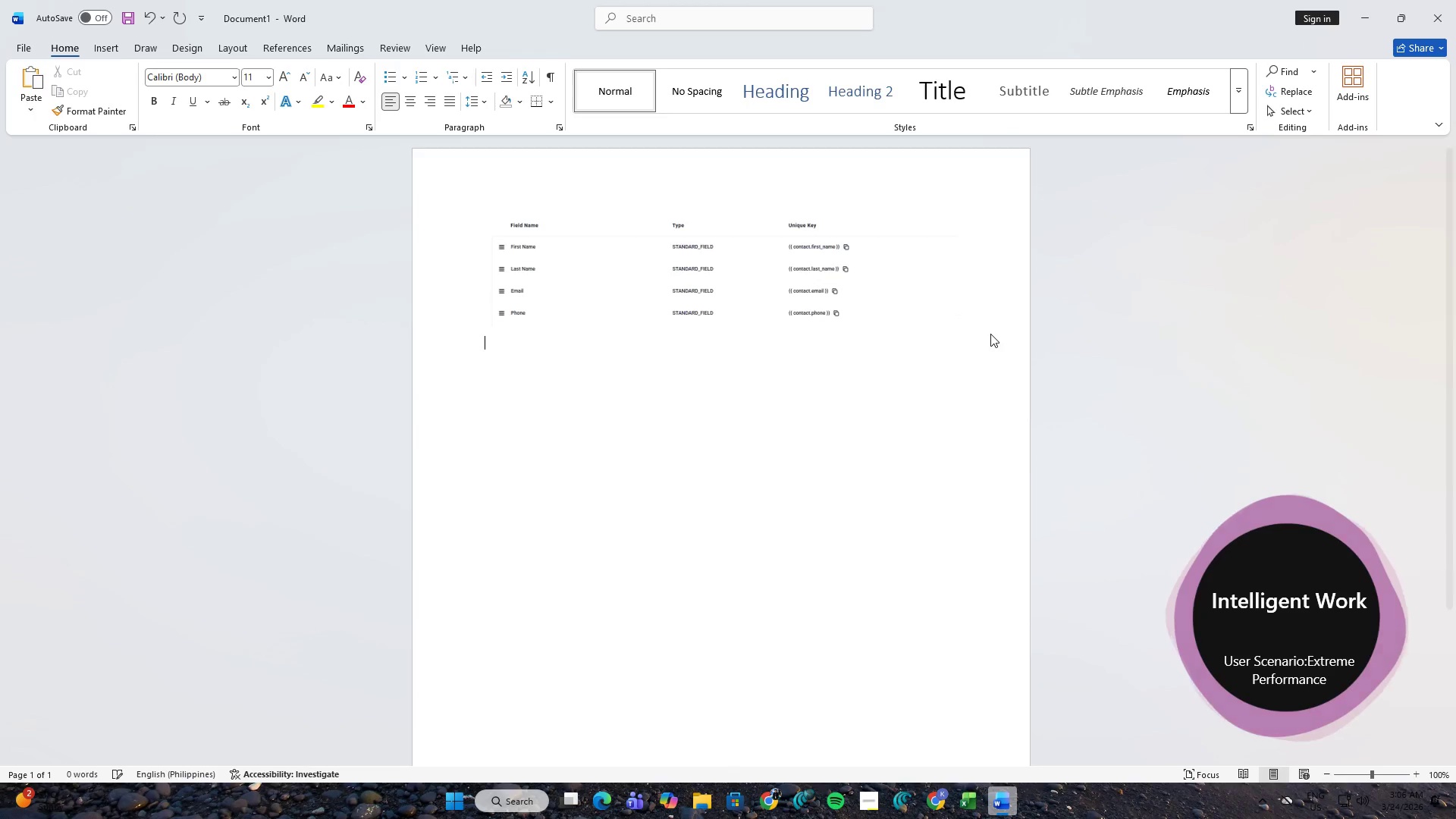 
key(Control+ControlLeft)
 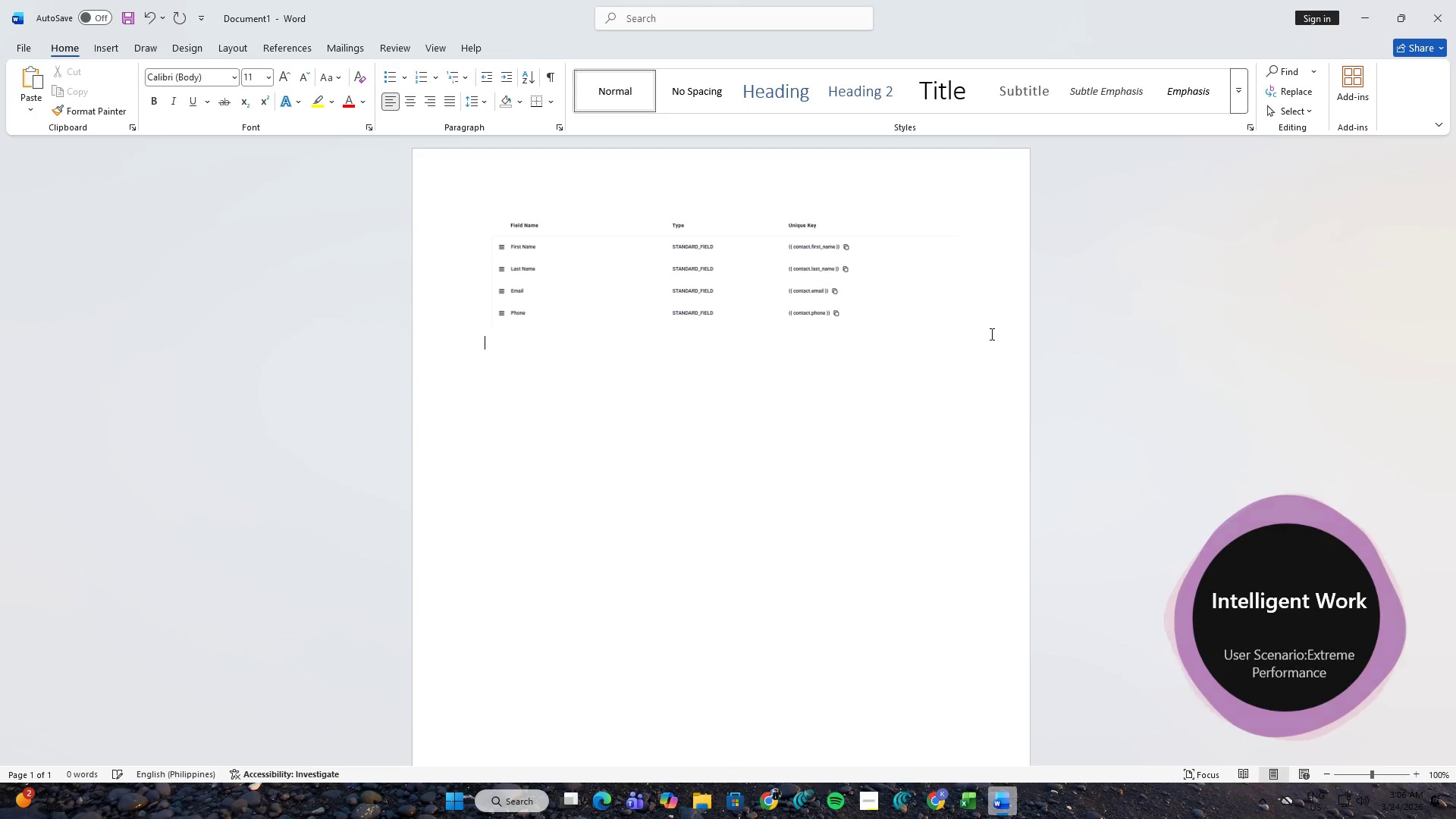 
key(Control+V)
 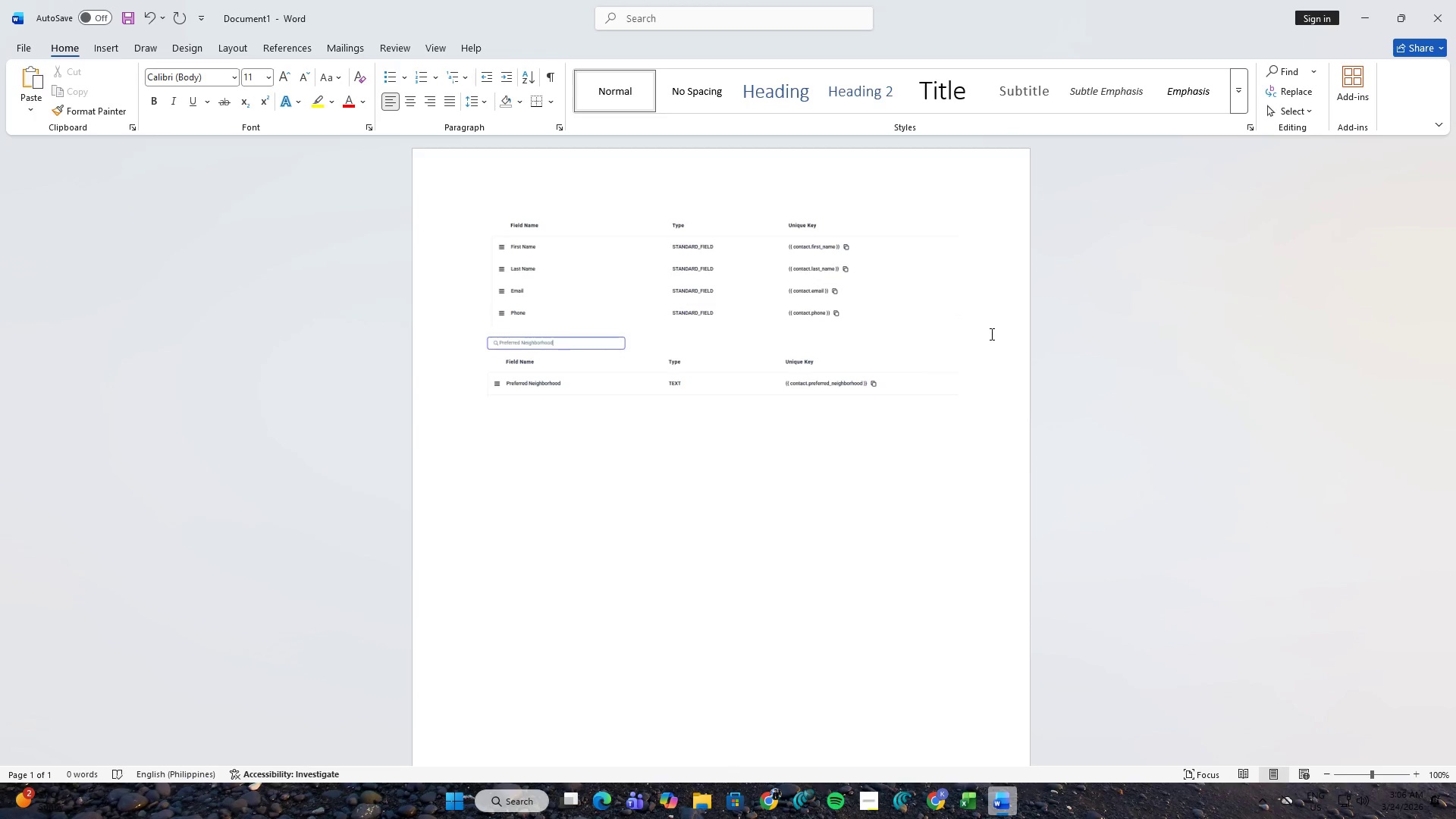 
key(Alt+AltLeft)
 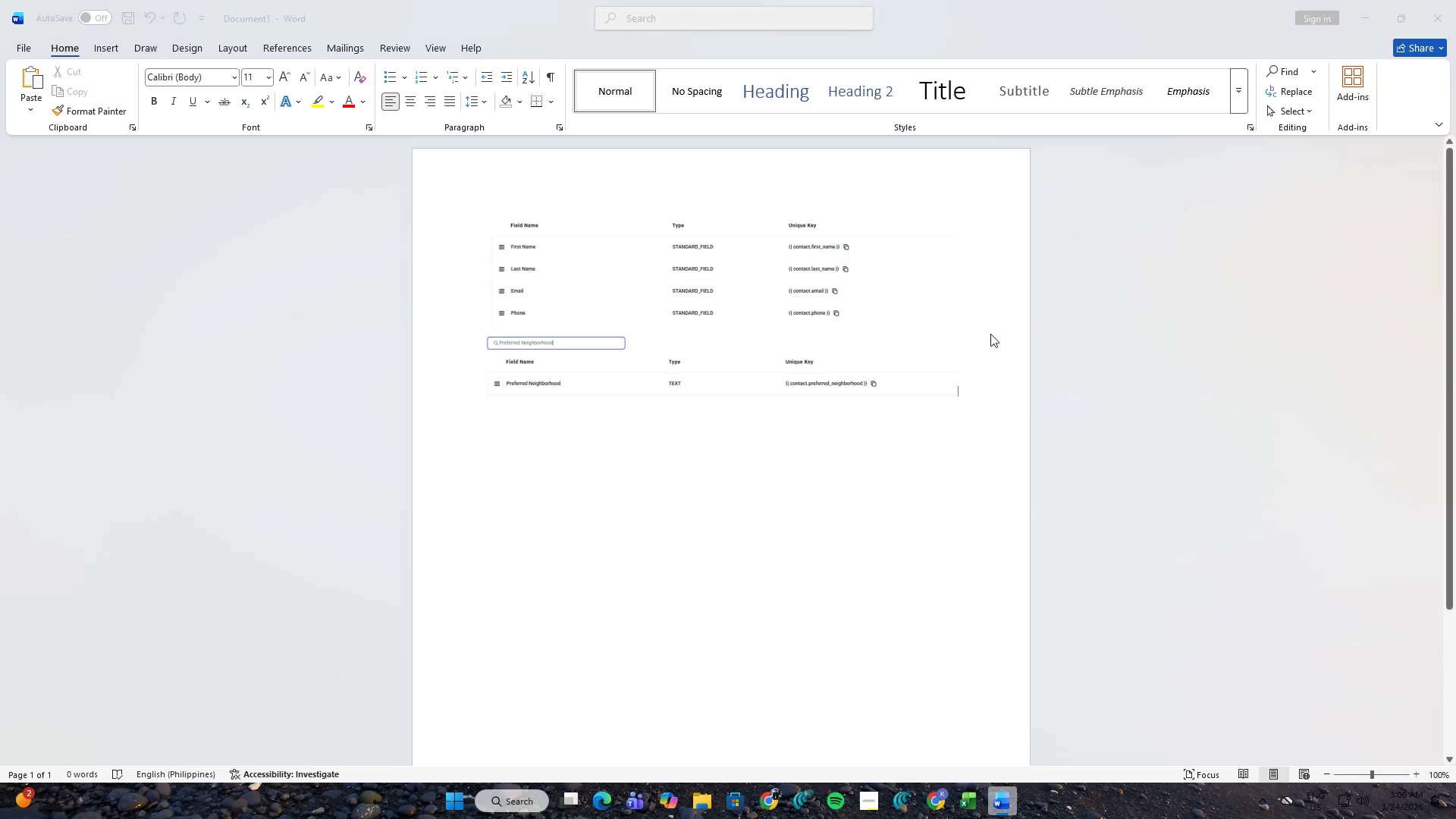 
key(Alt+Tab)
 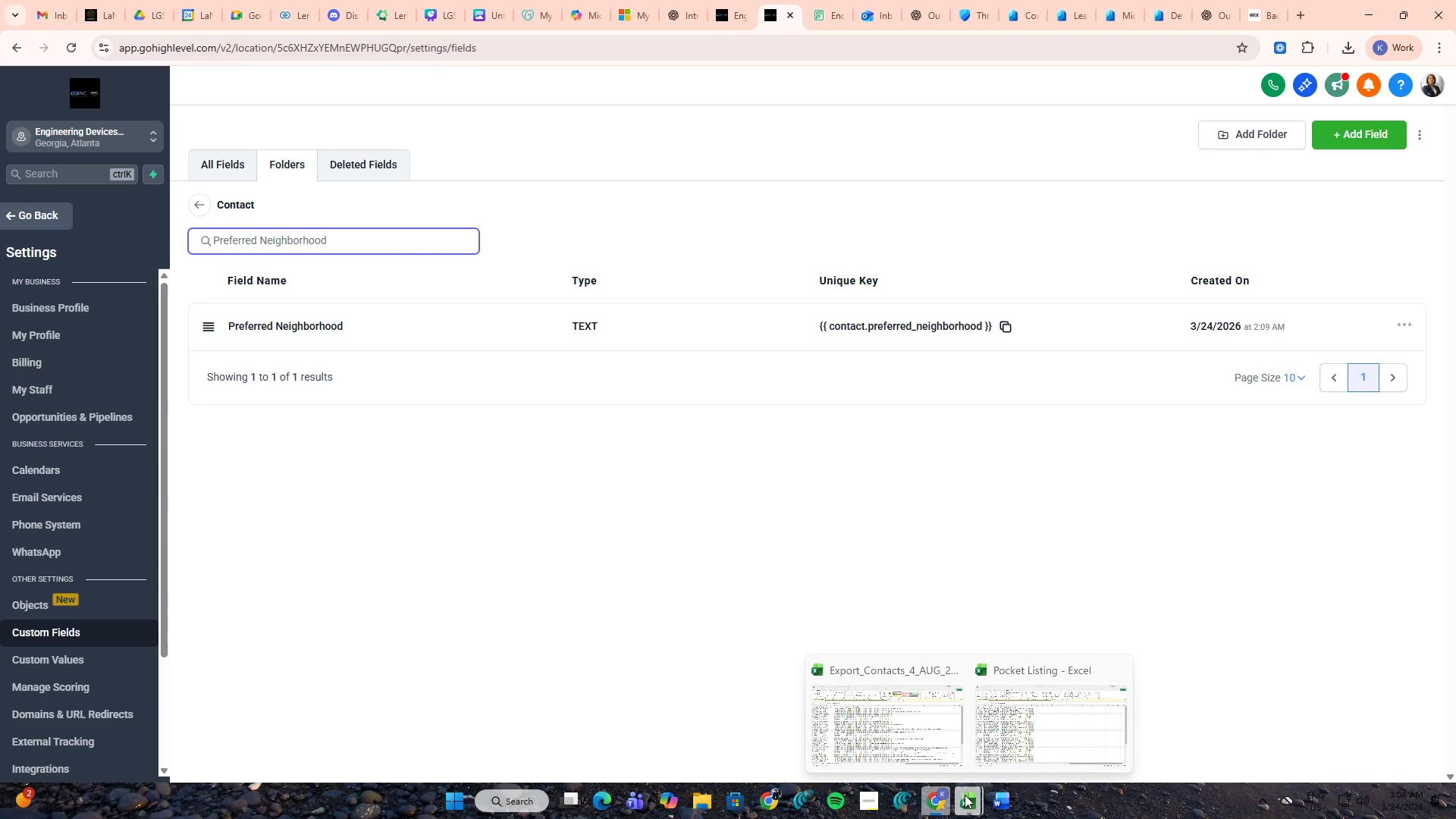 
left_click([999, 735])
 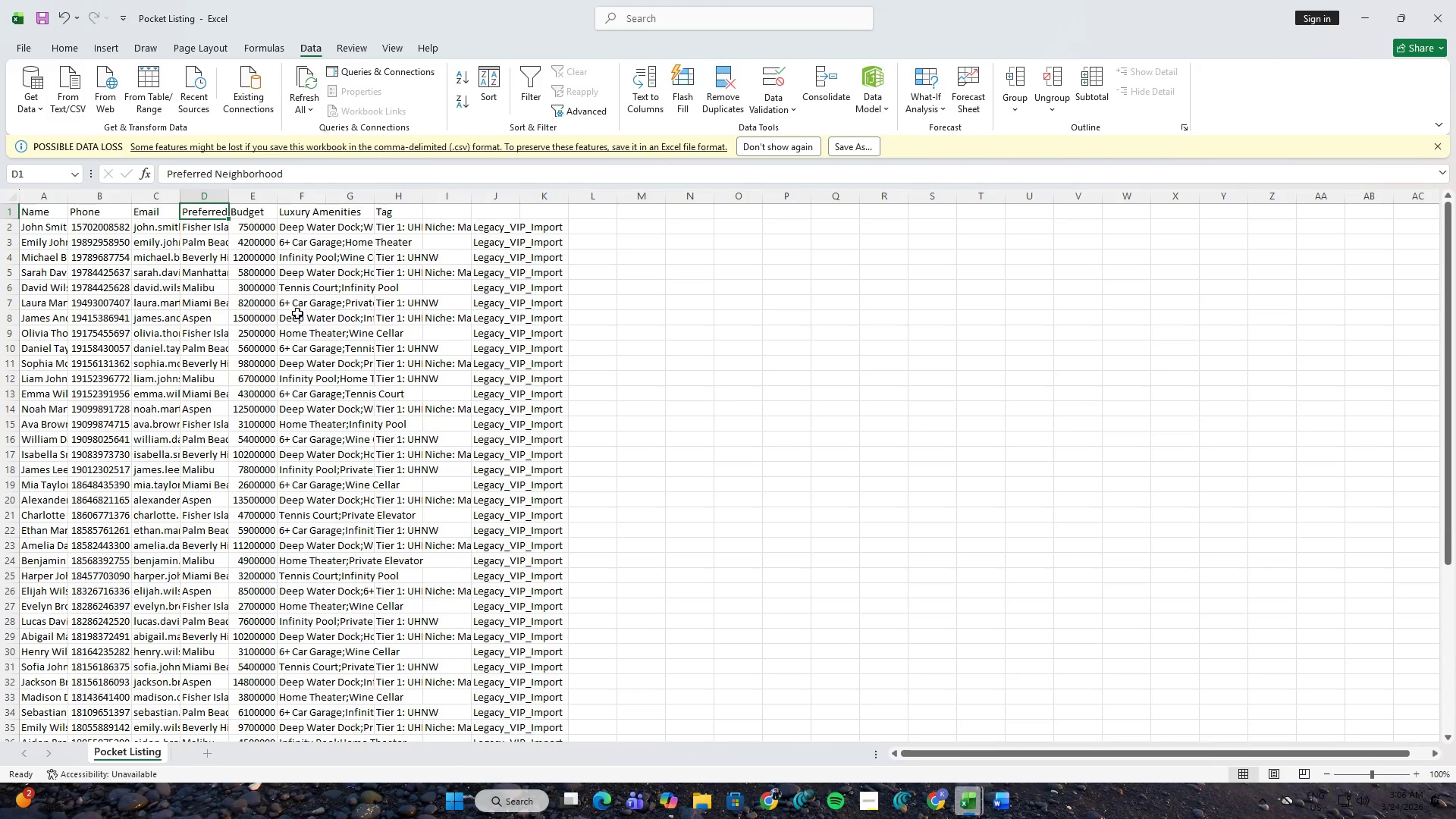 
left_click([257, 214])
 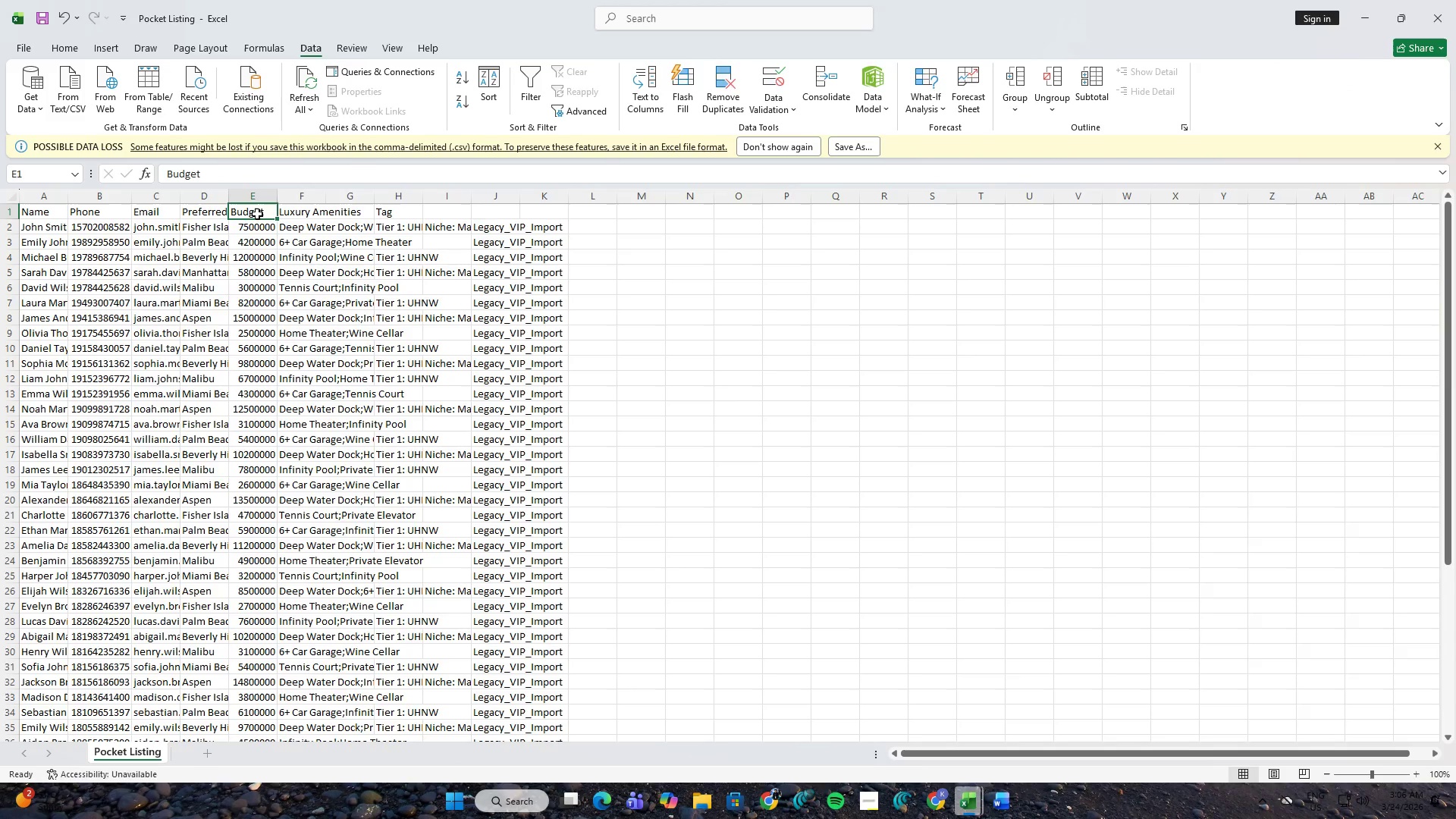 
key(Control+ControlLeft)
 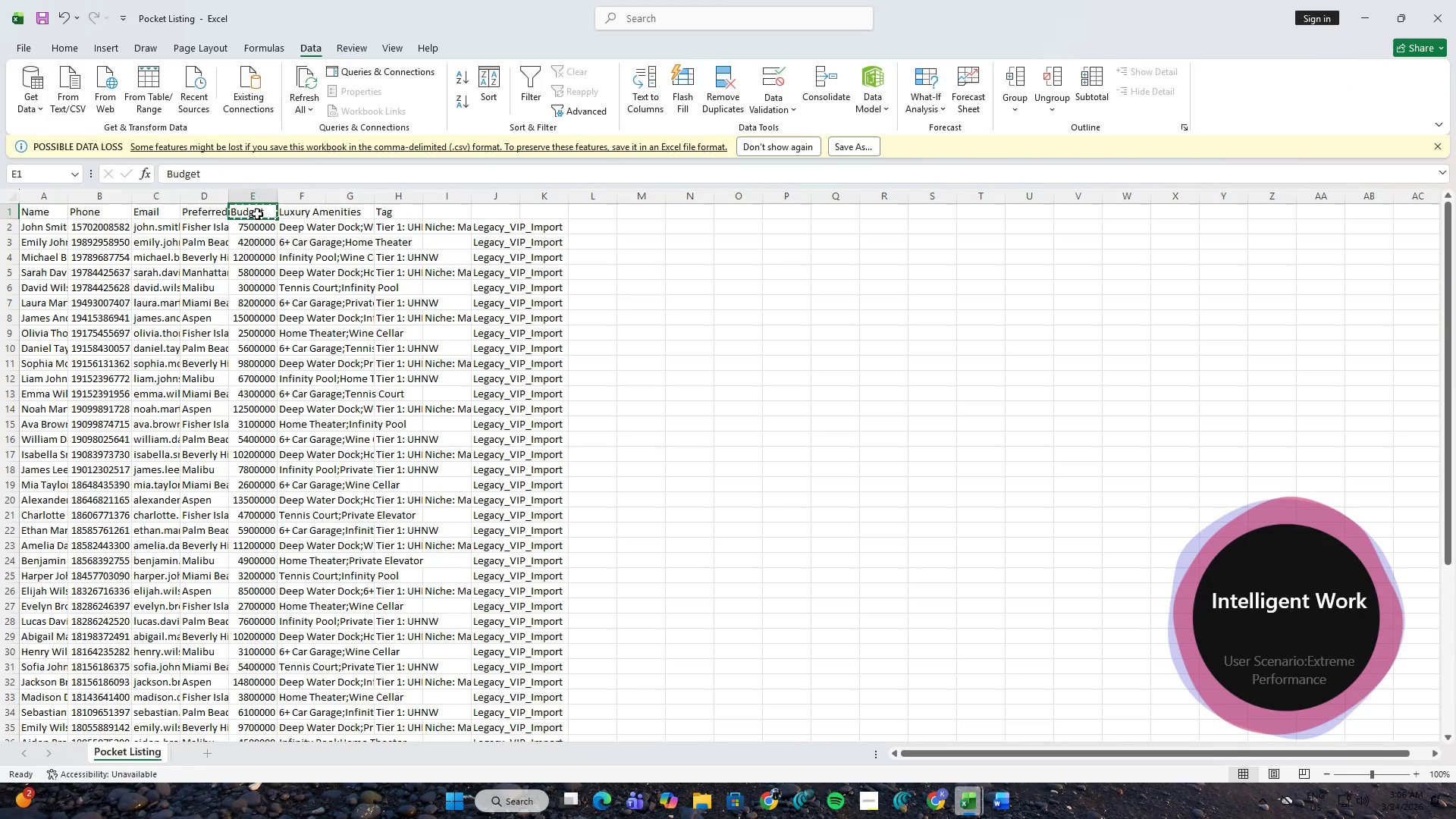 
key(Control+C)
 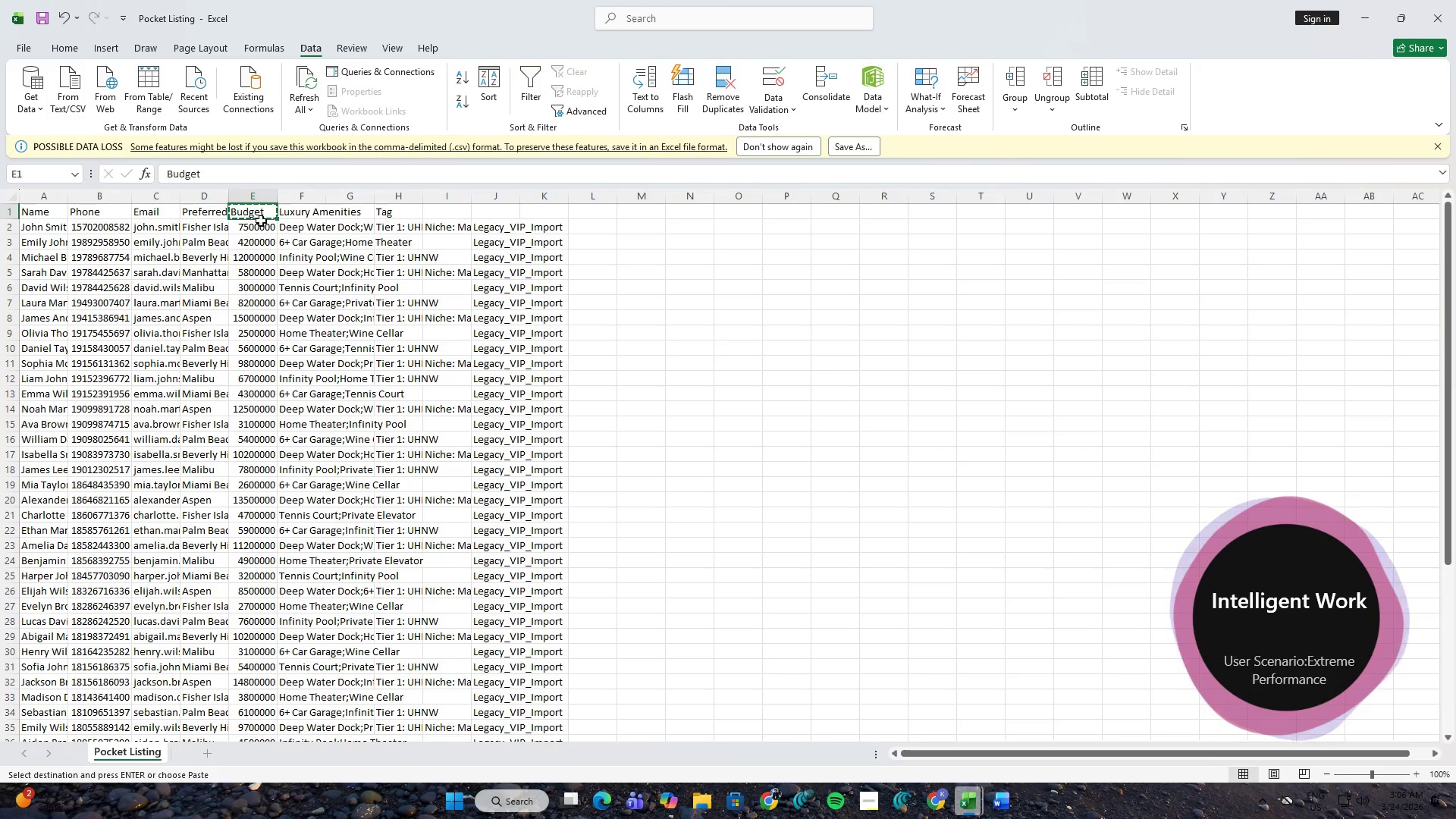 
key(Alt+AltLeft)
 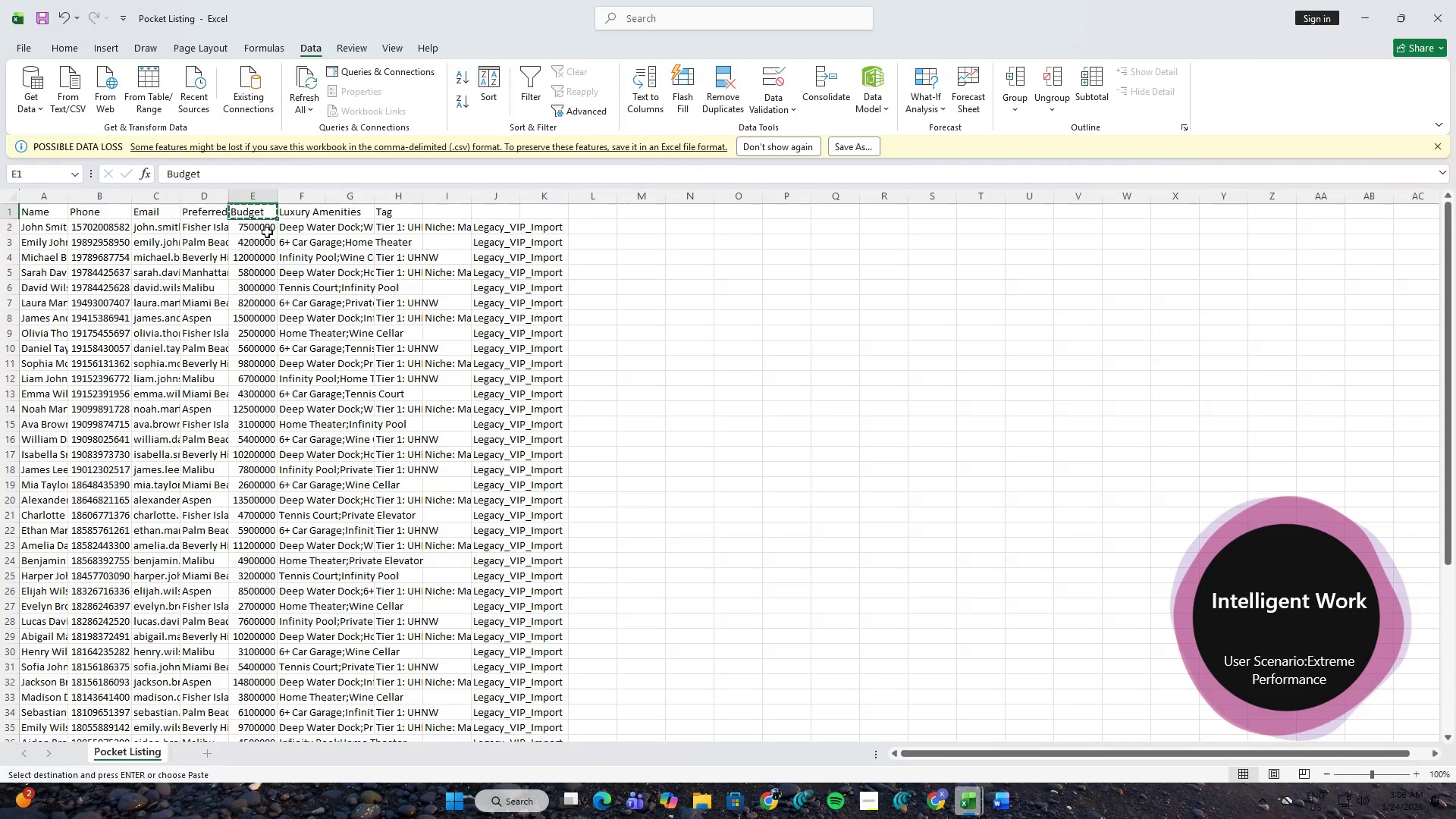 
key(Alt+Tab)
 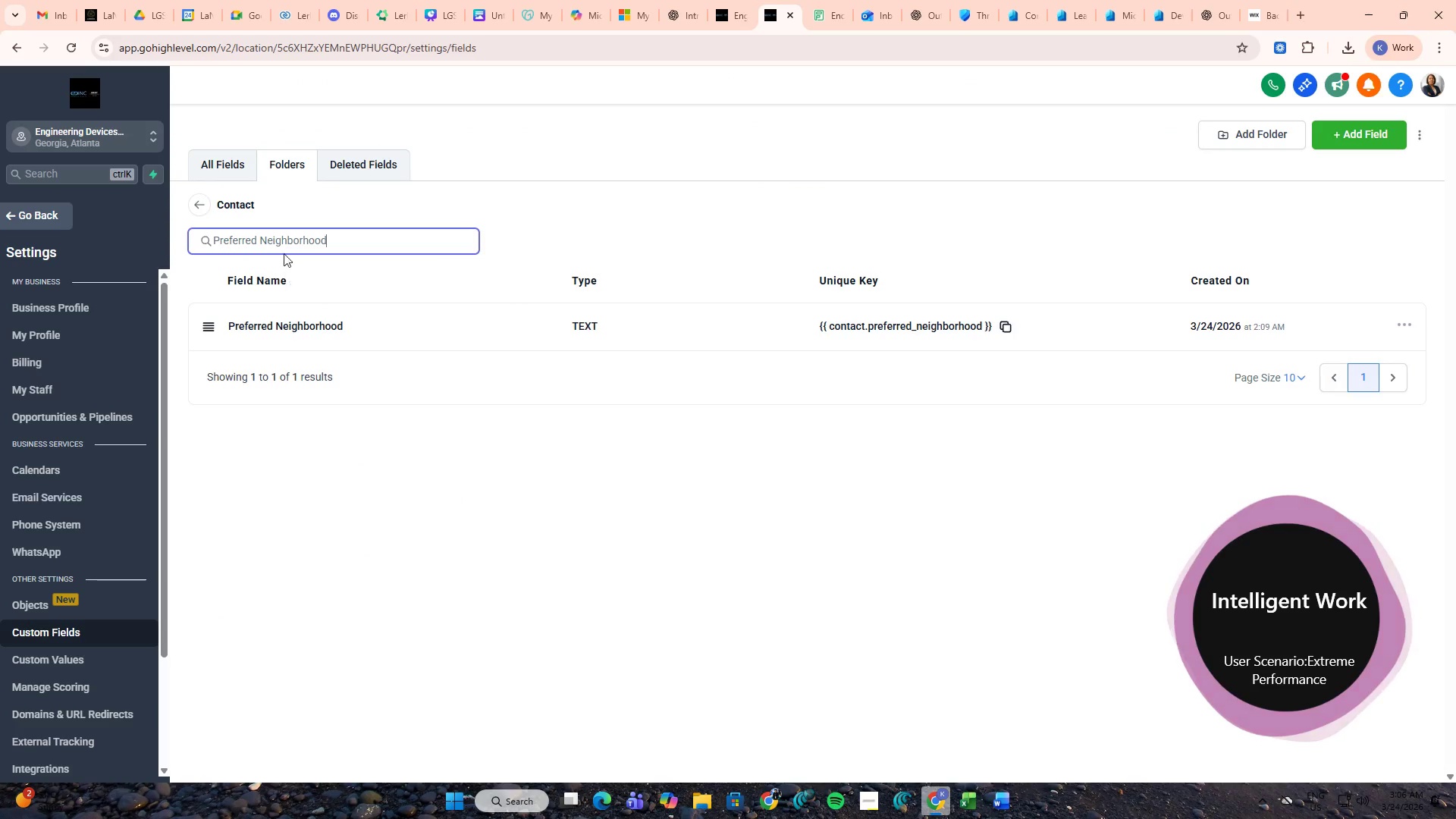 
left_click([282, 243])
 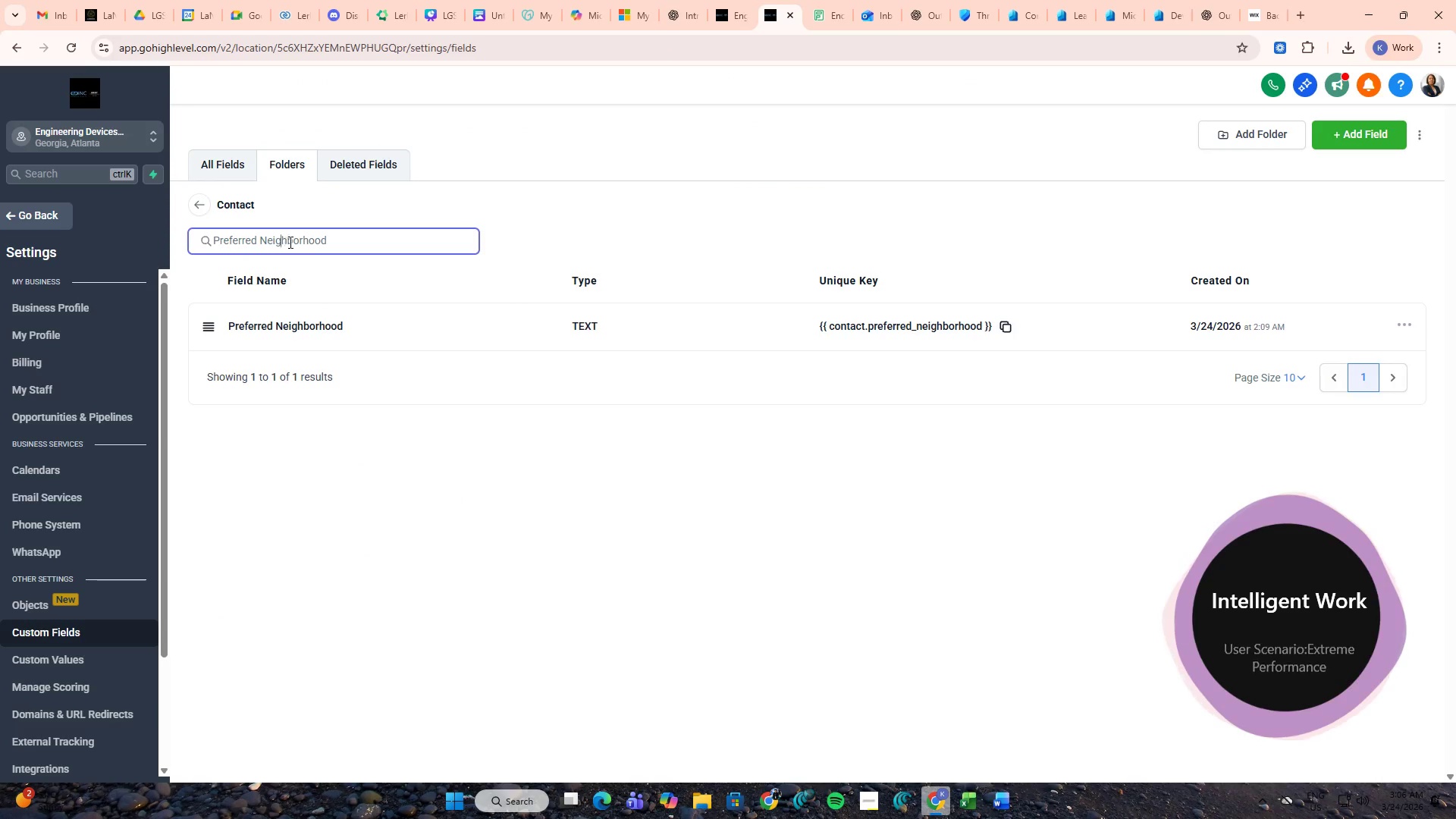 
key(Control+A)
 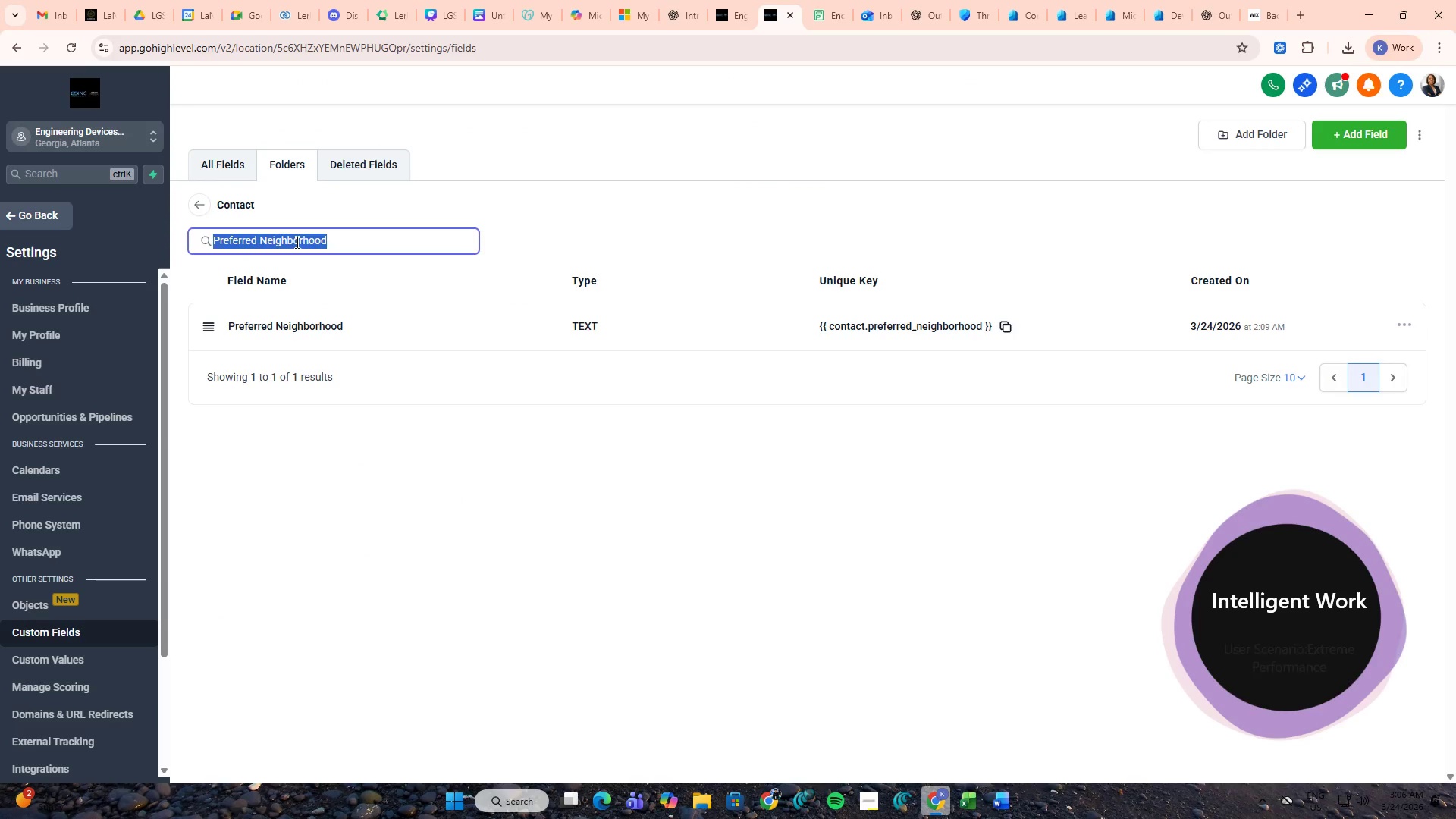 
key(Control+V)
 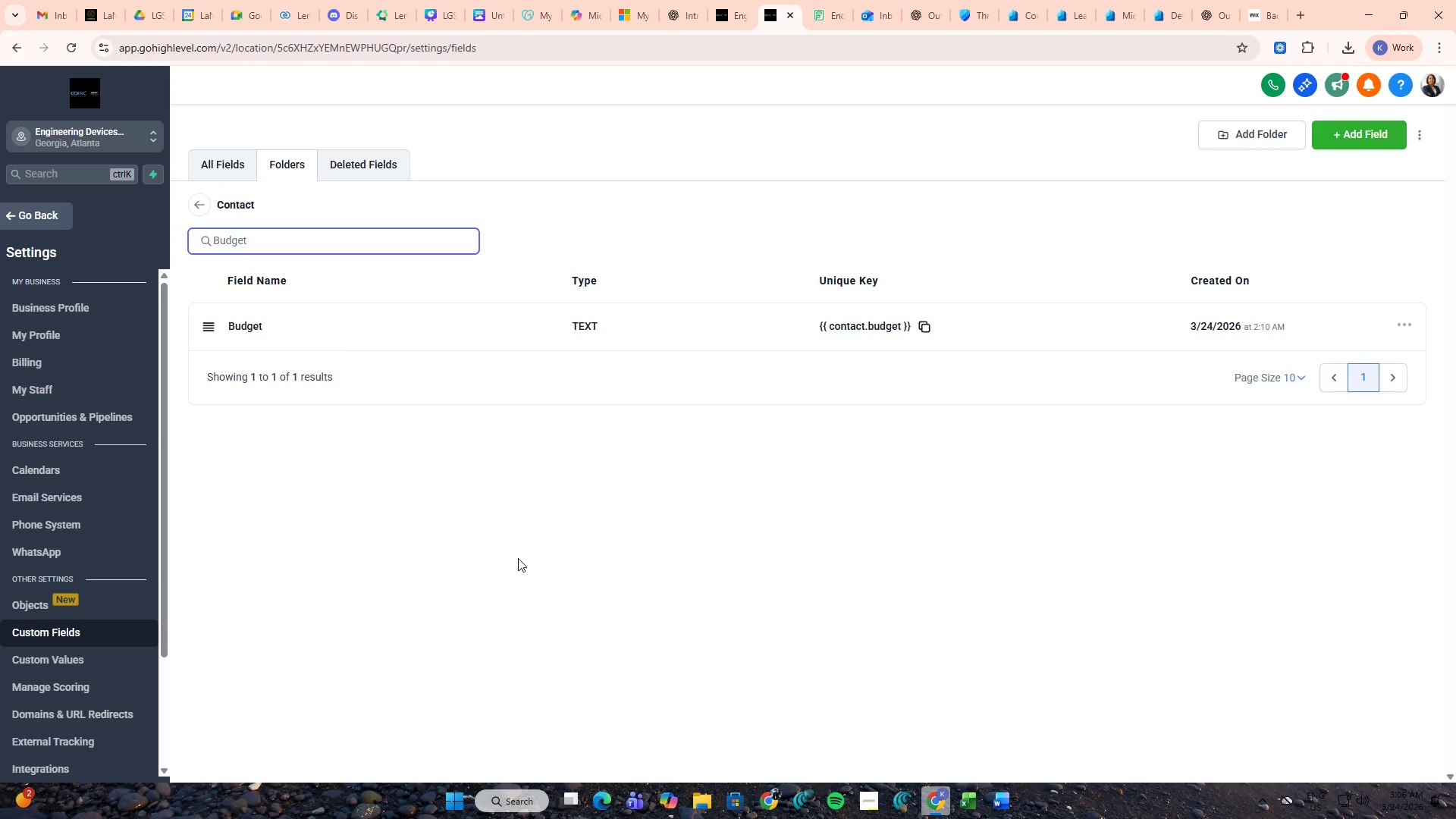 
key(PrintScreen)
 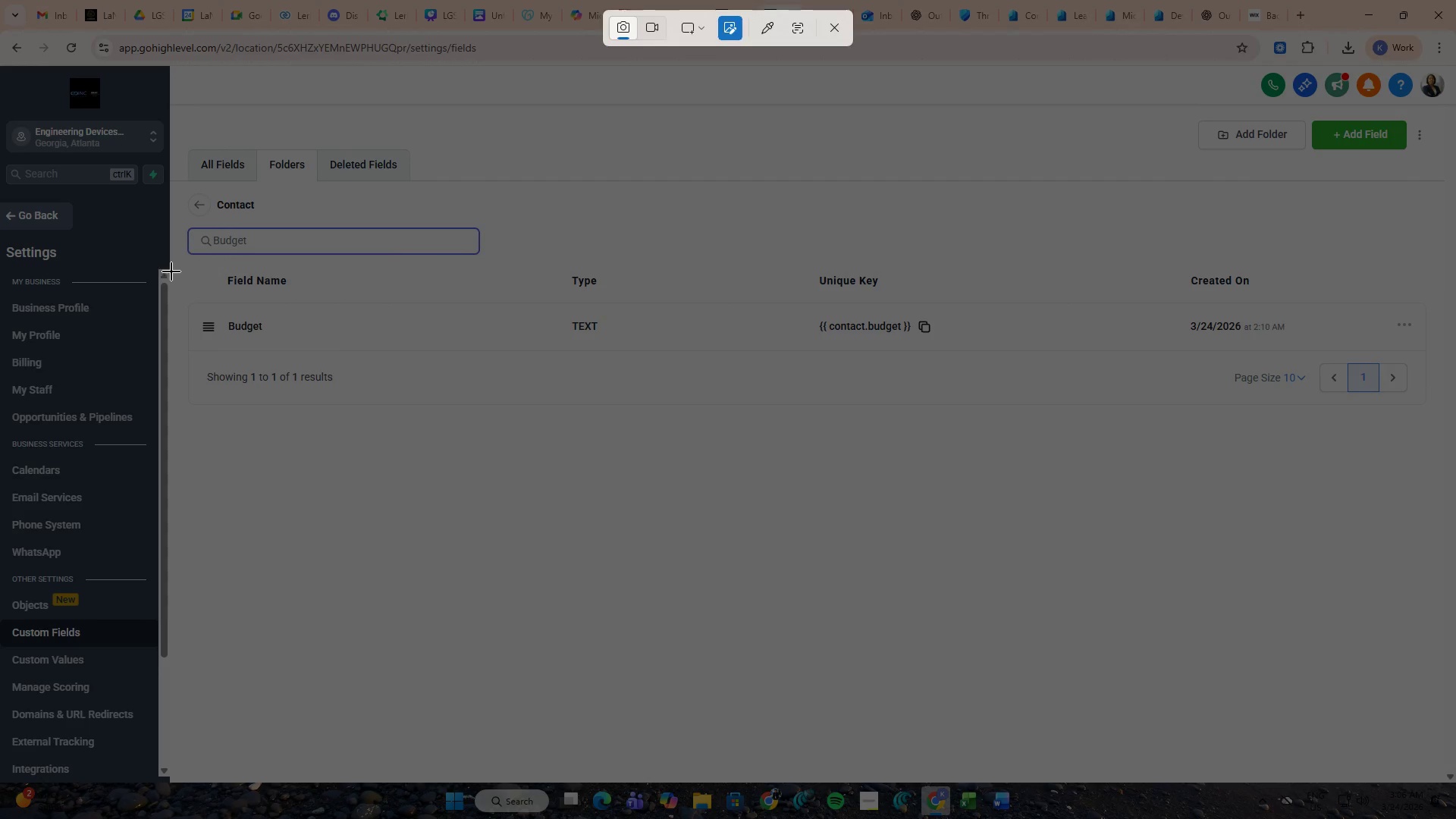 
left_click_drag(start_coordinate=[177, 265], to_coordinate=[1181, 356])
 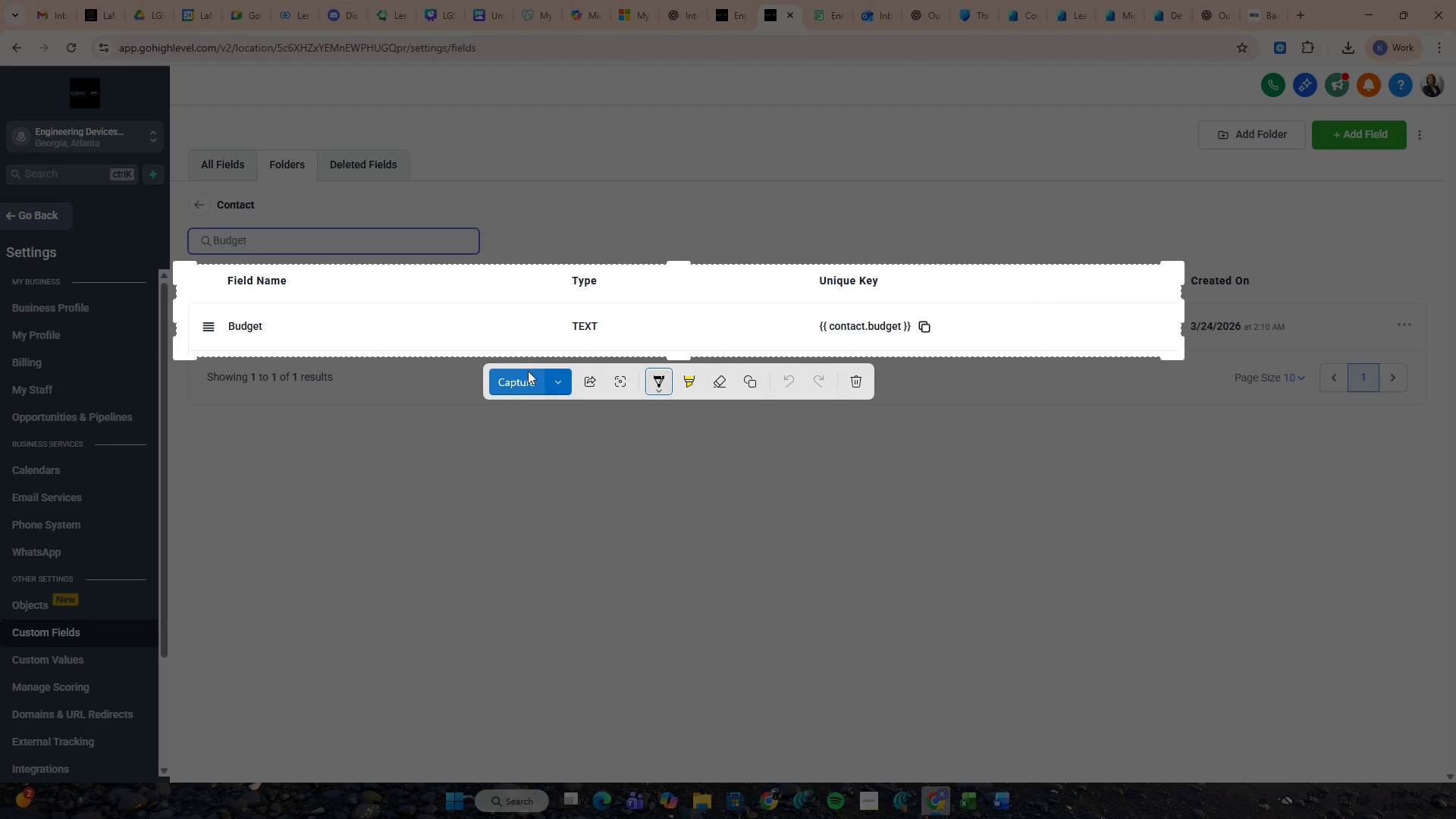 
left_click([560, 378])
 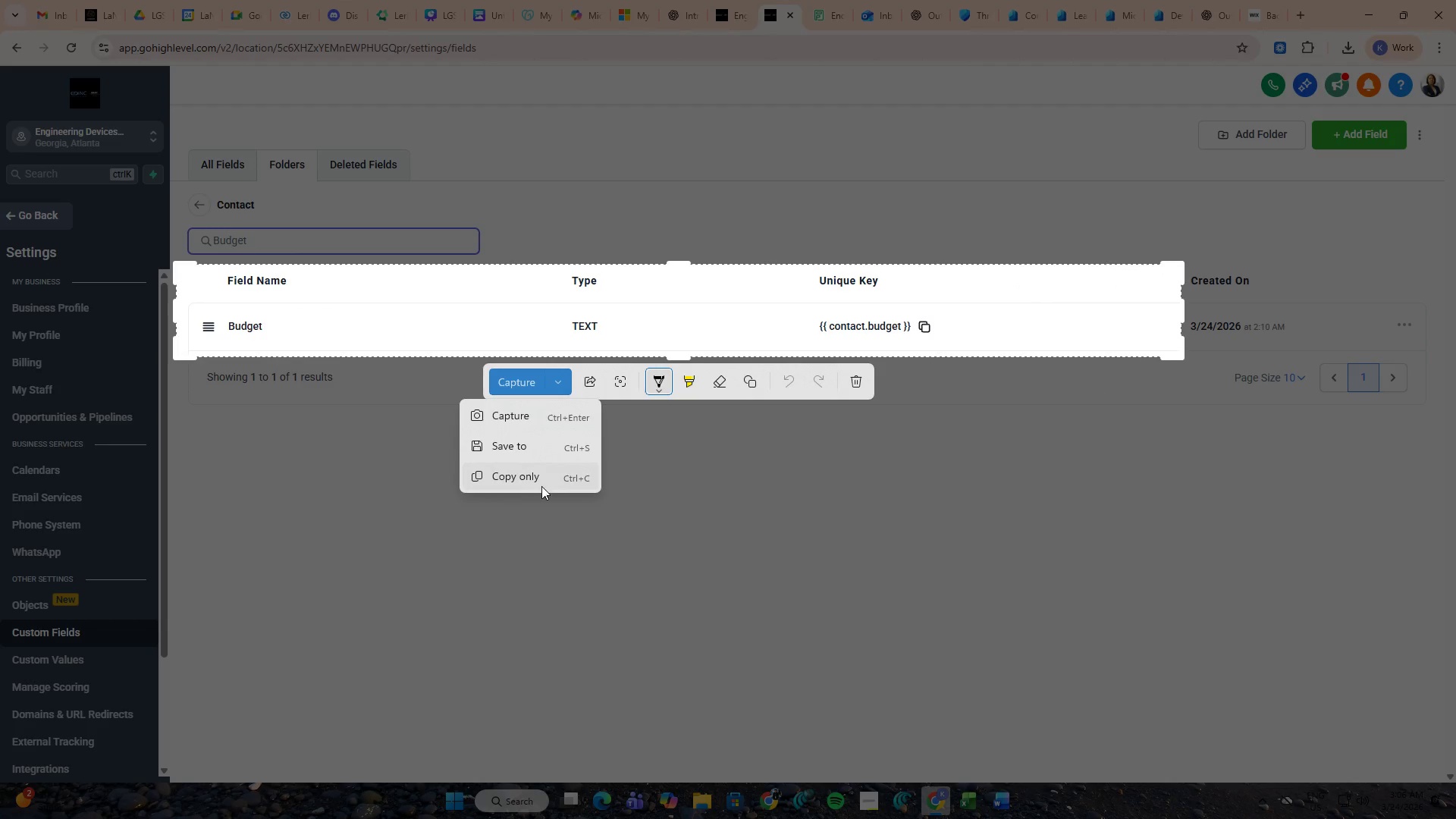 
left_click([543, 480])
 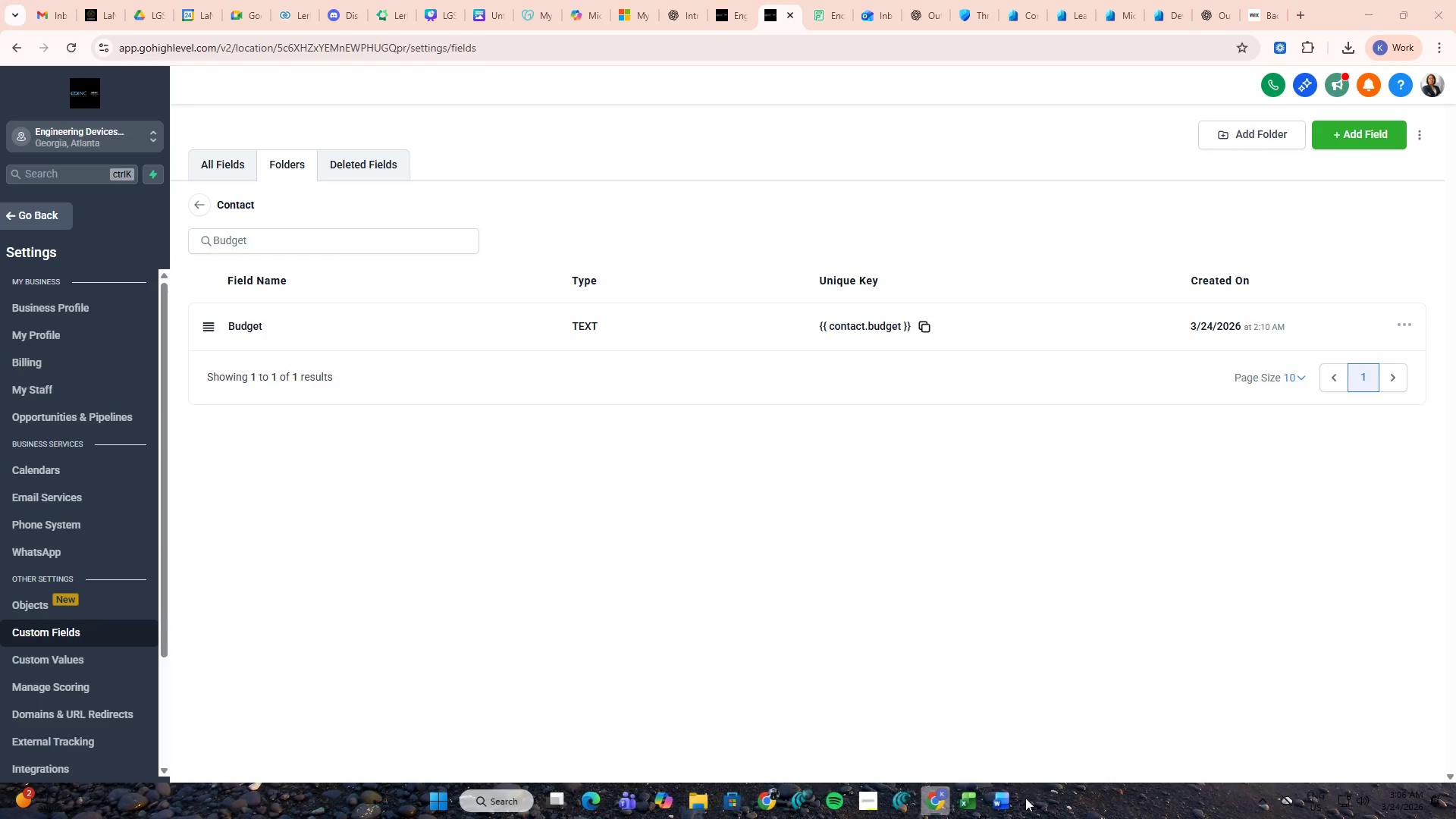 
left_click([1015, 802])